 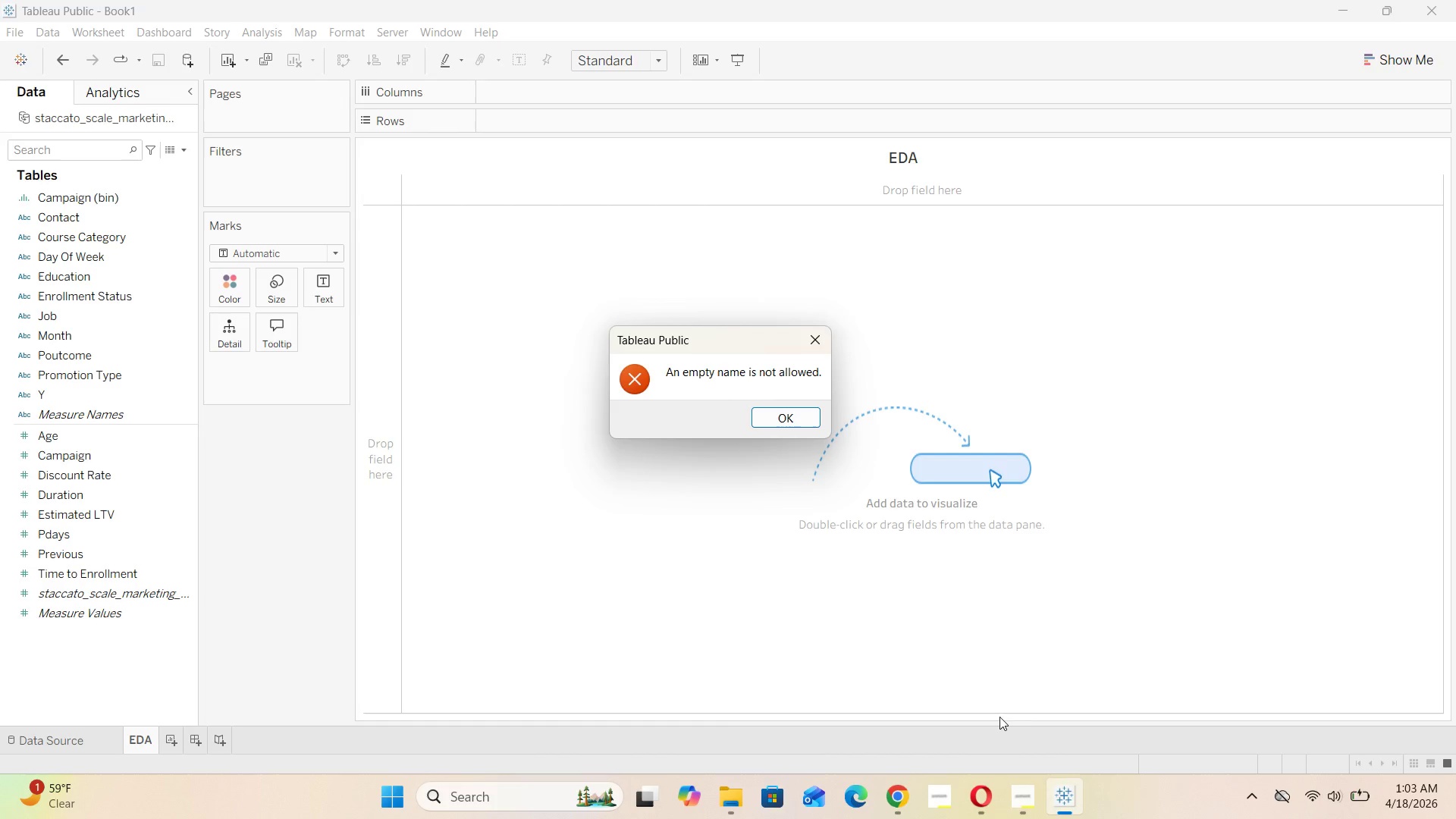 
left_click([780, 415])
 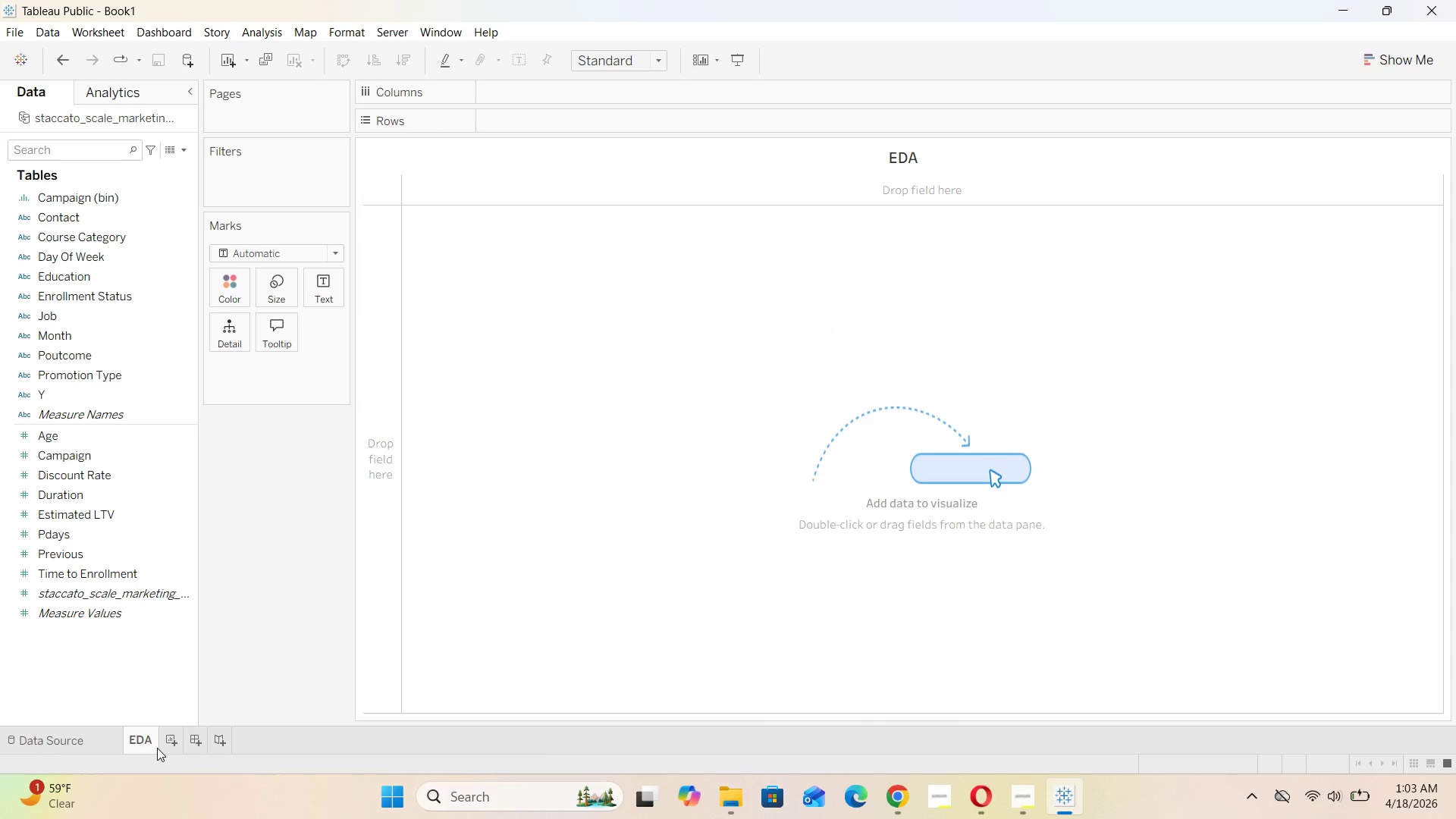 
double_click([151, 745])
 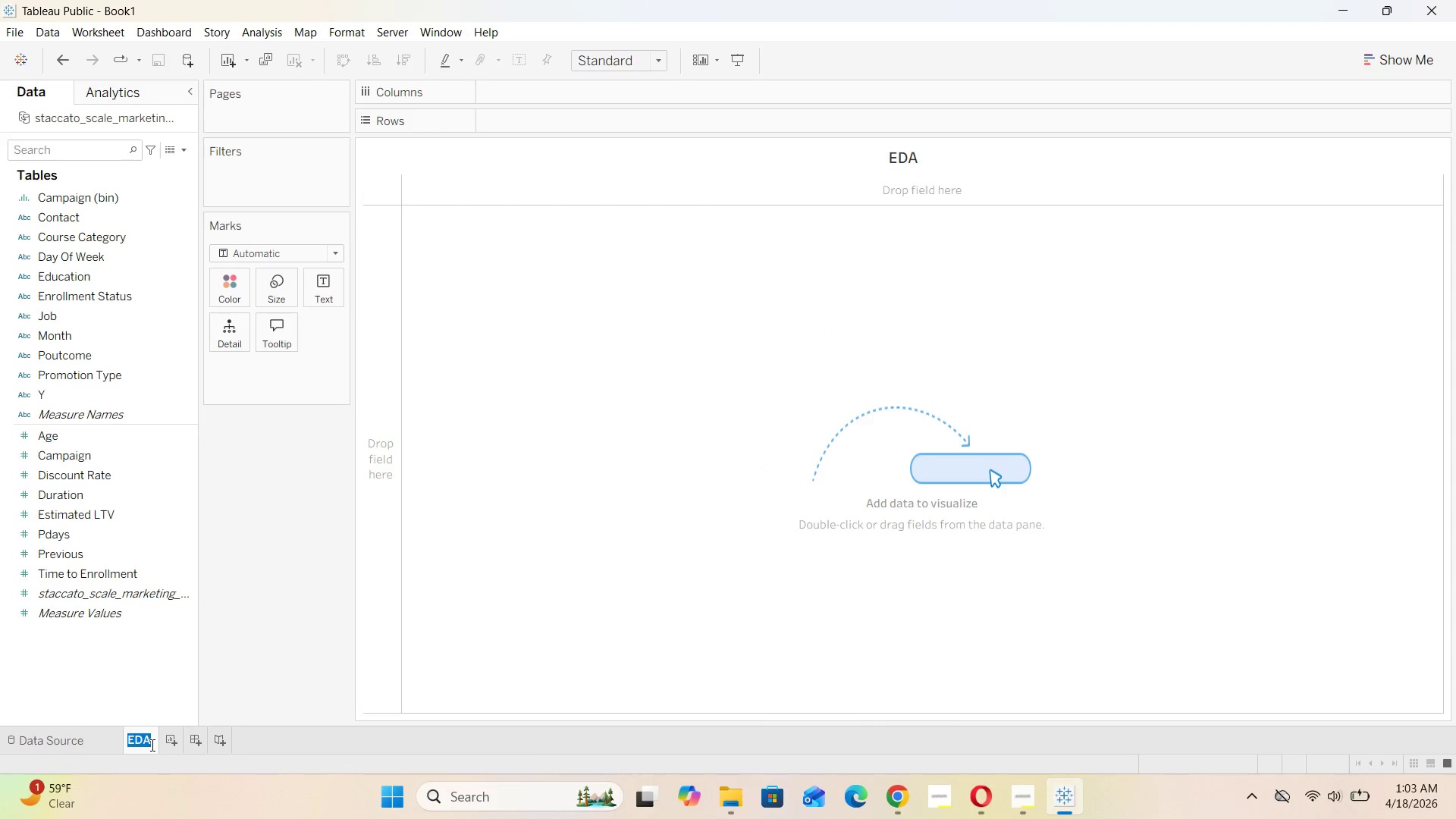 
key(Backspace)
type(Entoll)
 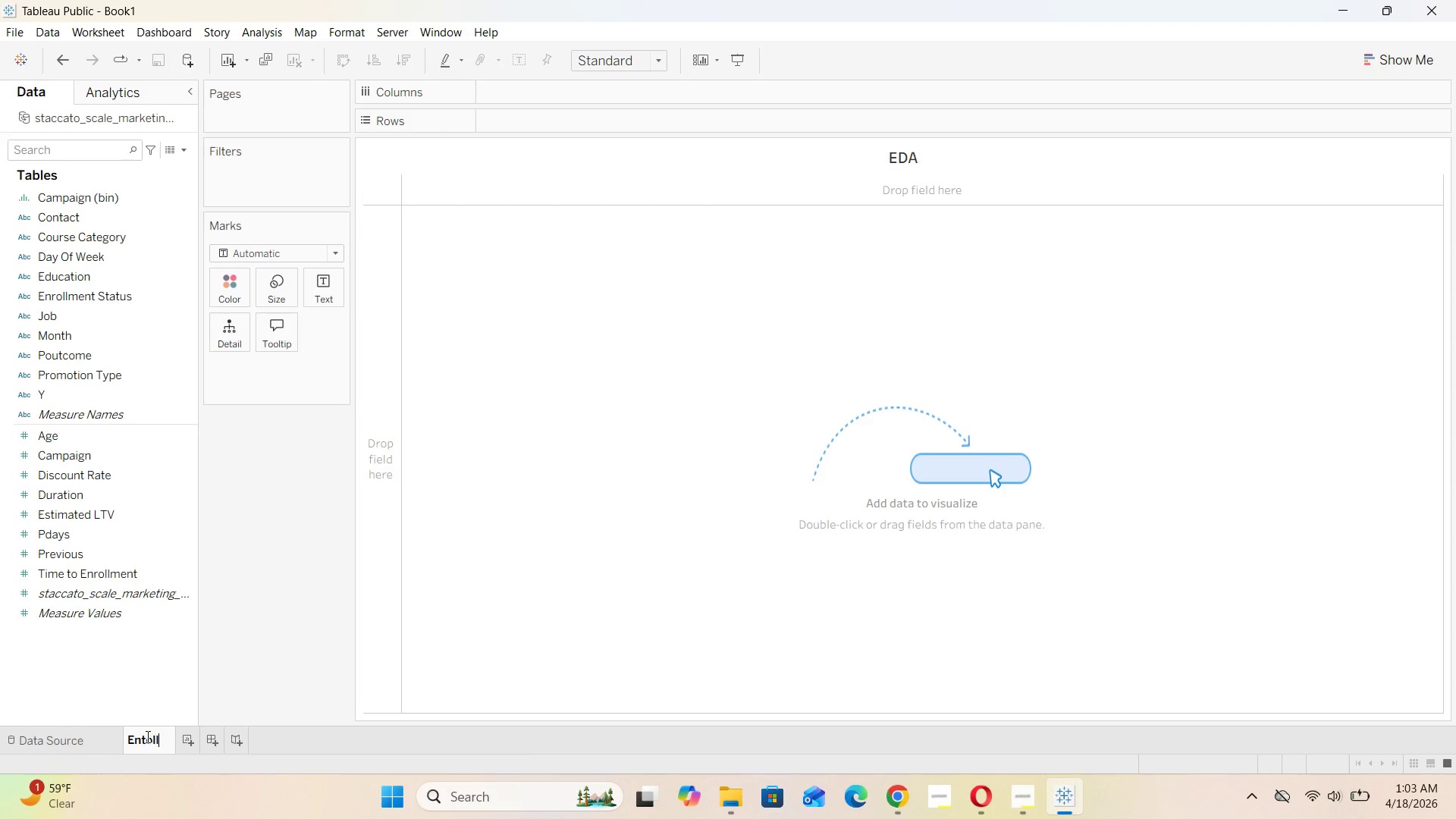 
left_click([146, 733])
 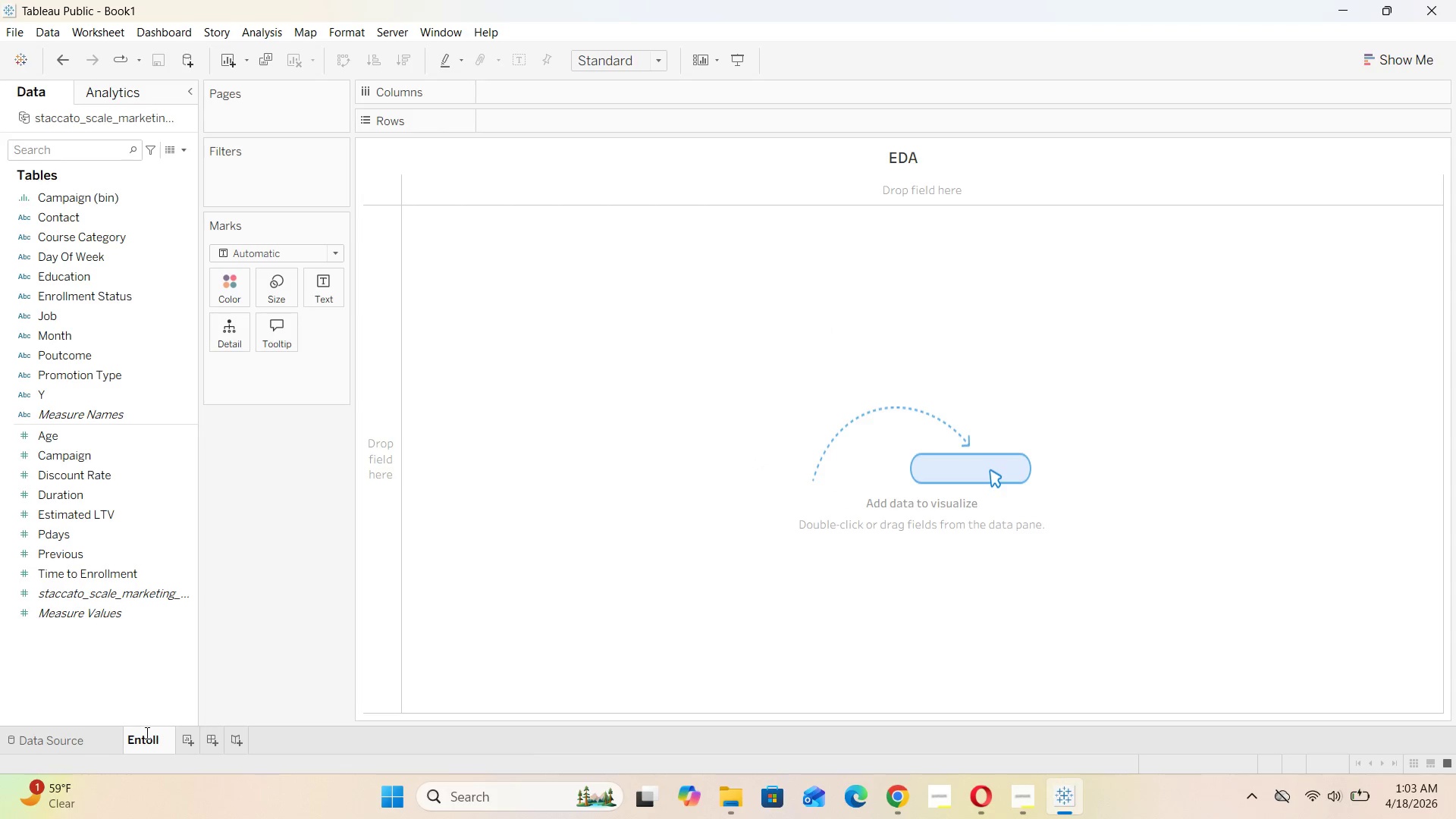 
key(Backspace)
 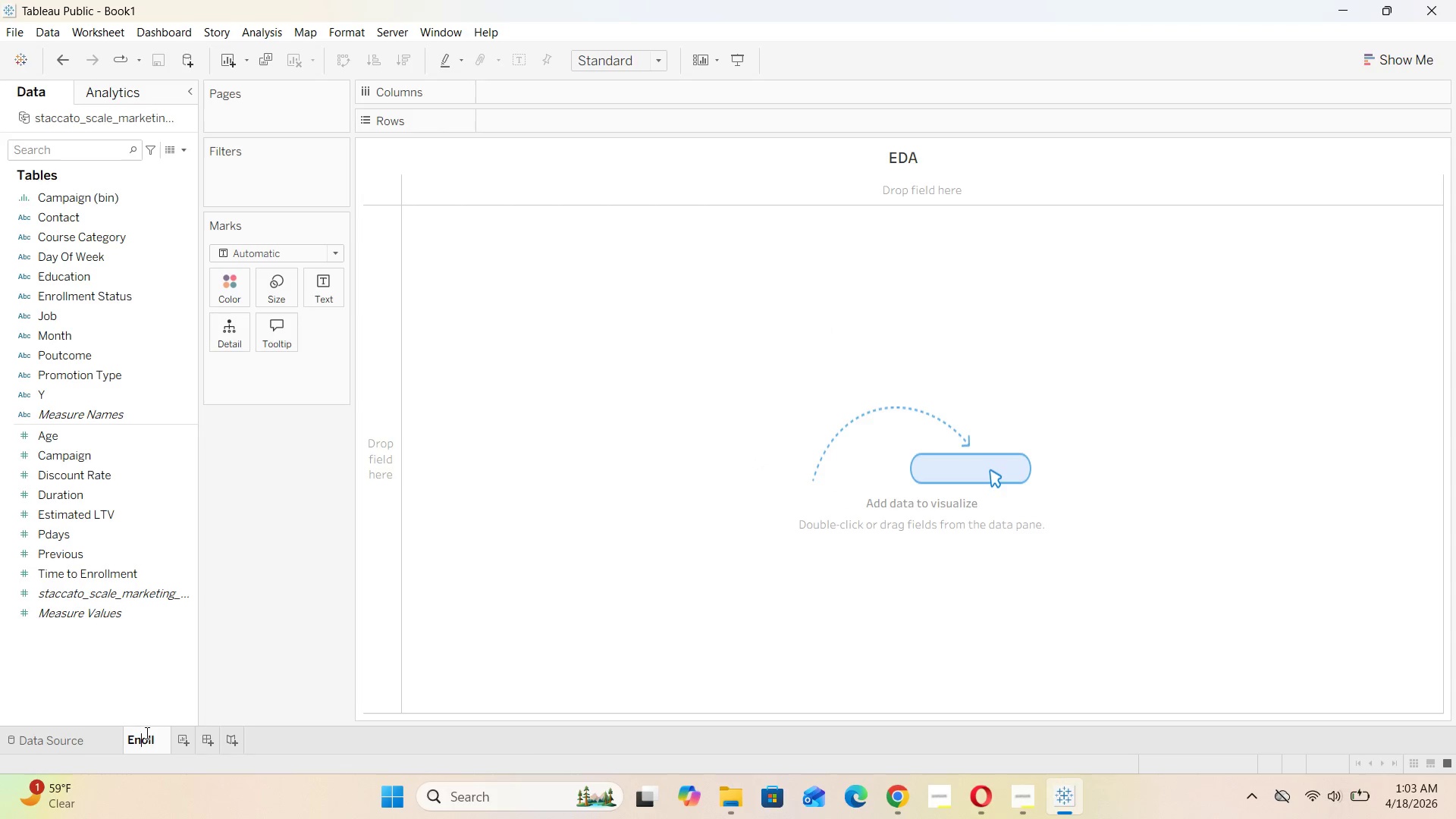 
key(R)
 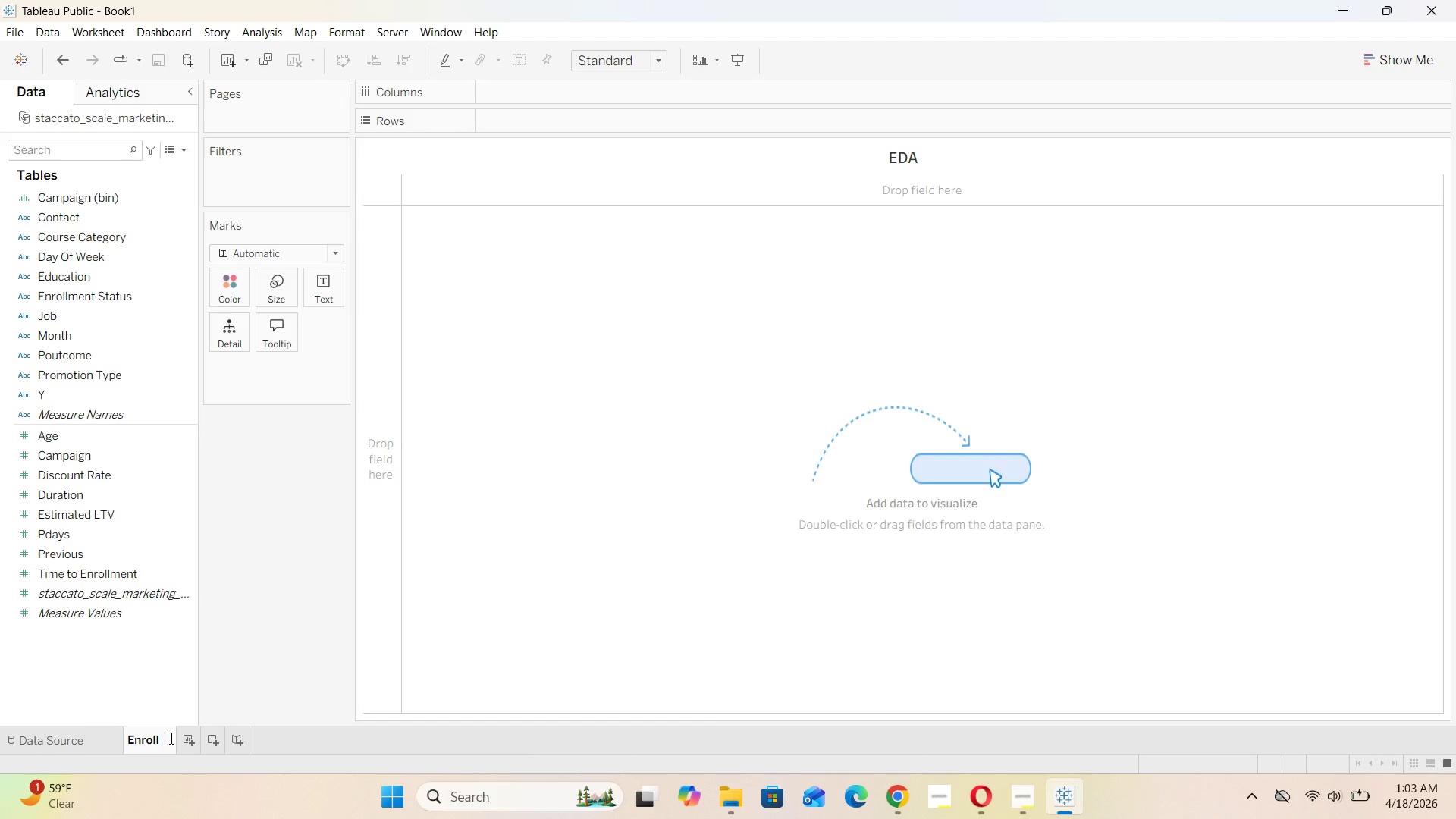 
left_click([171, 738])
 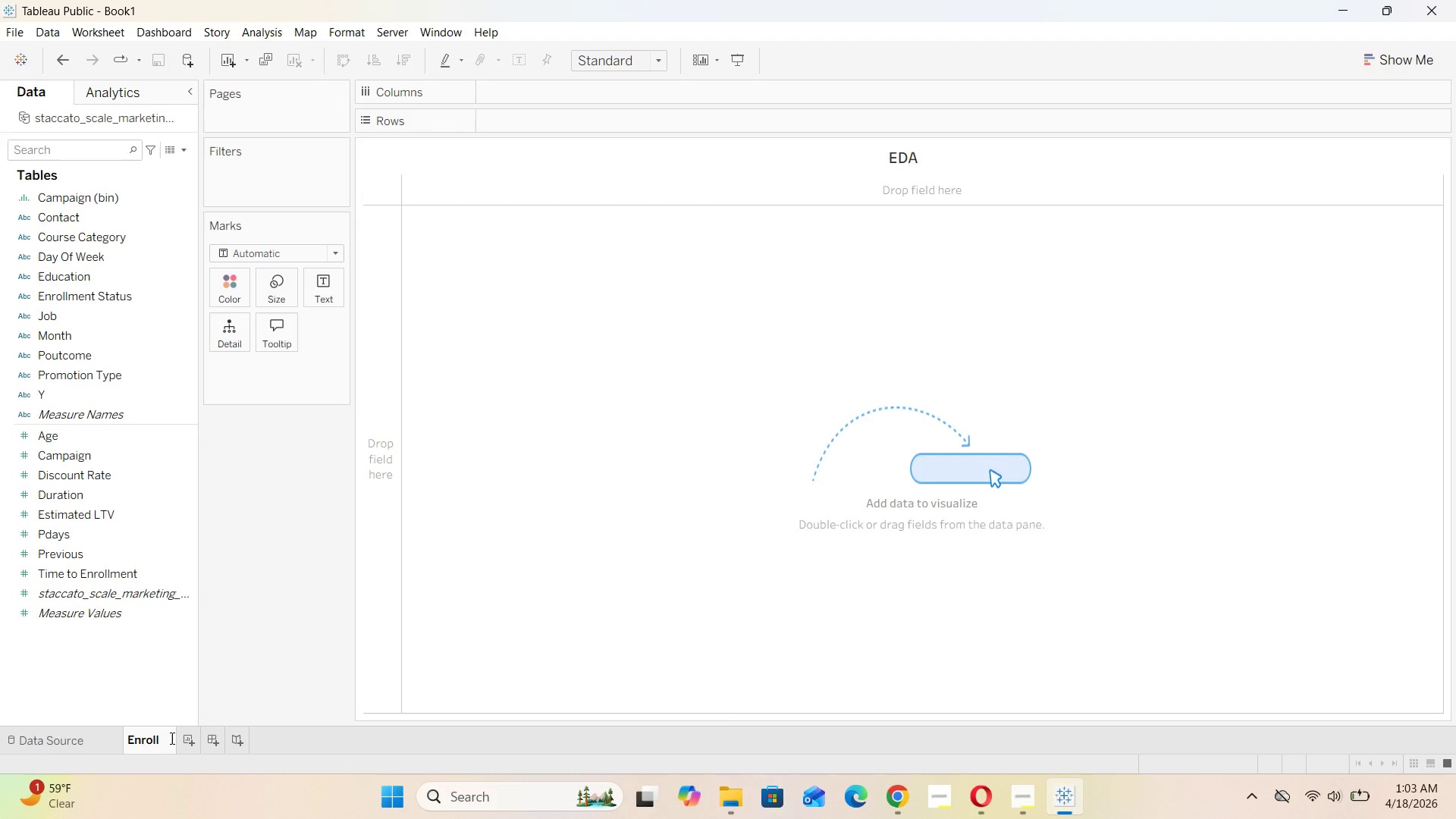 
type(ment Elasticity Scatter Plot)
 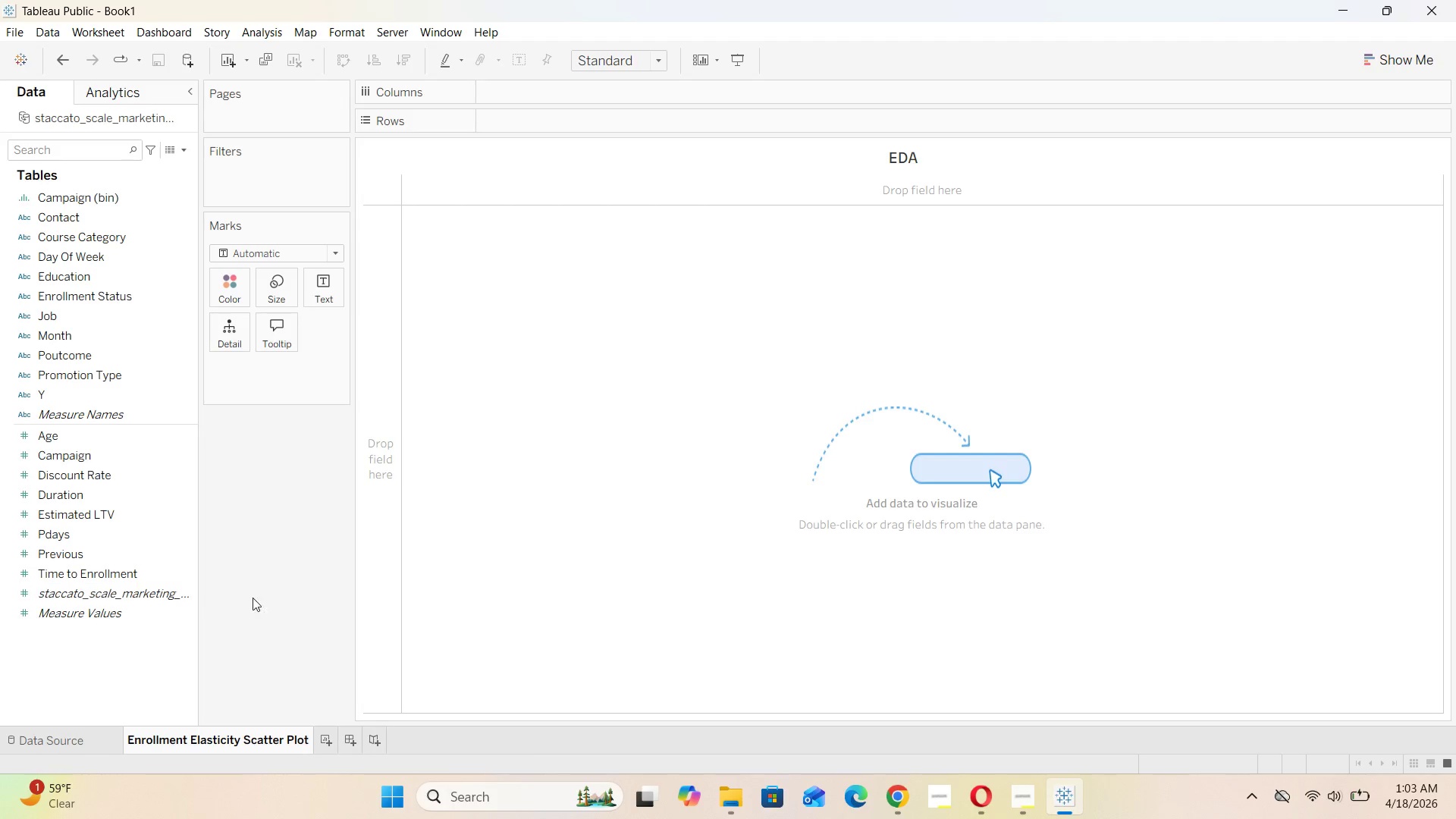 
left_click([291, 607])
 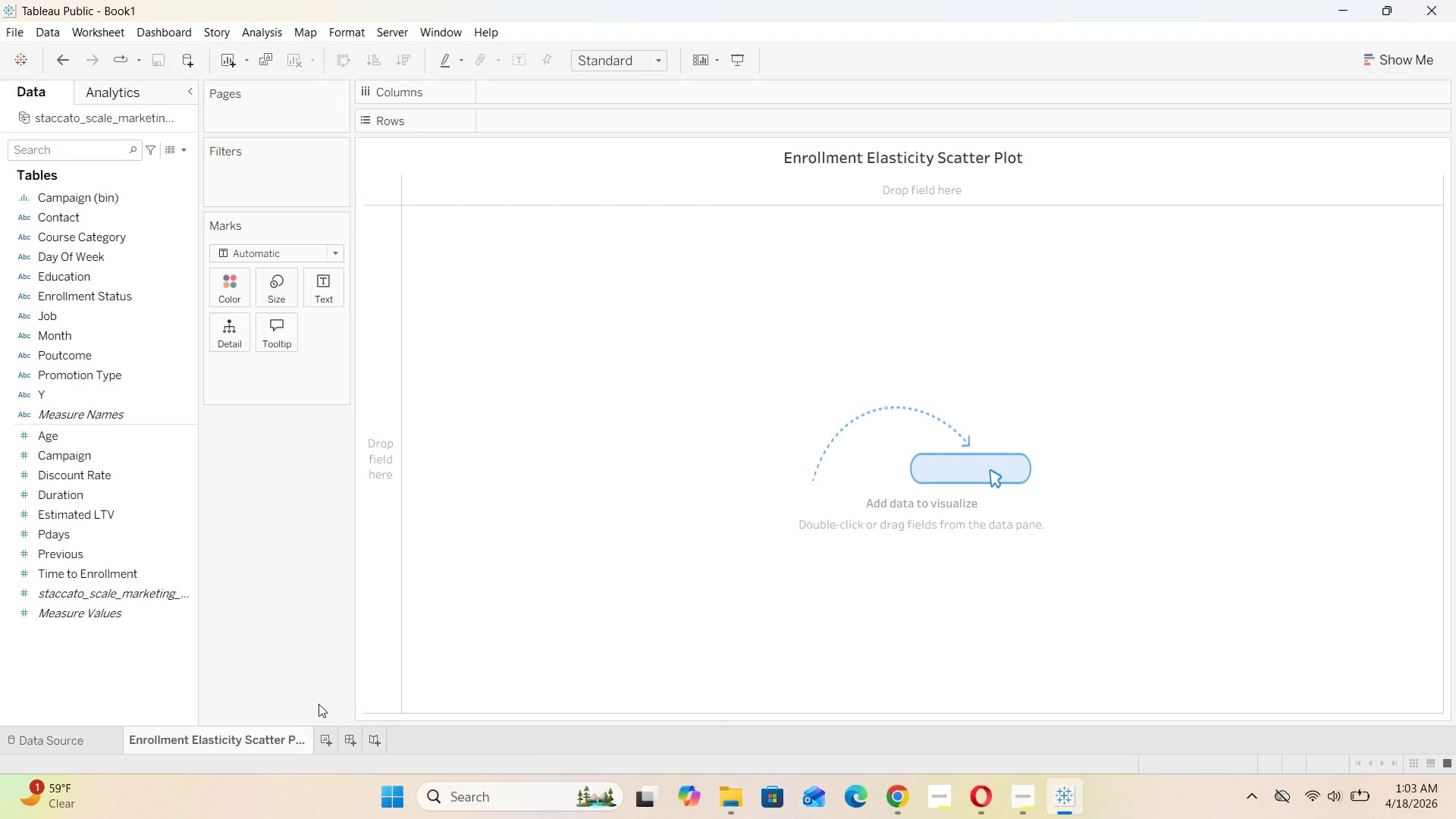 
wait(6.36)
 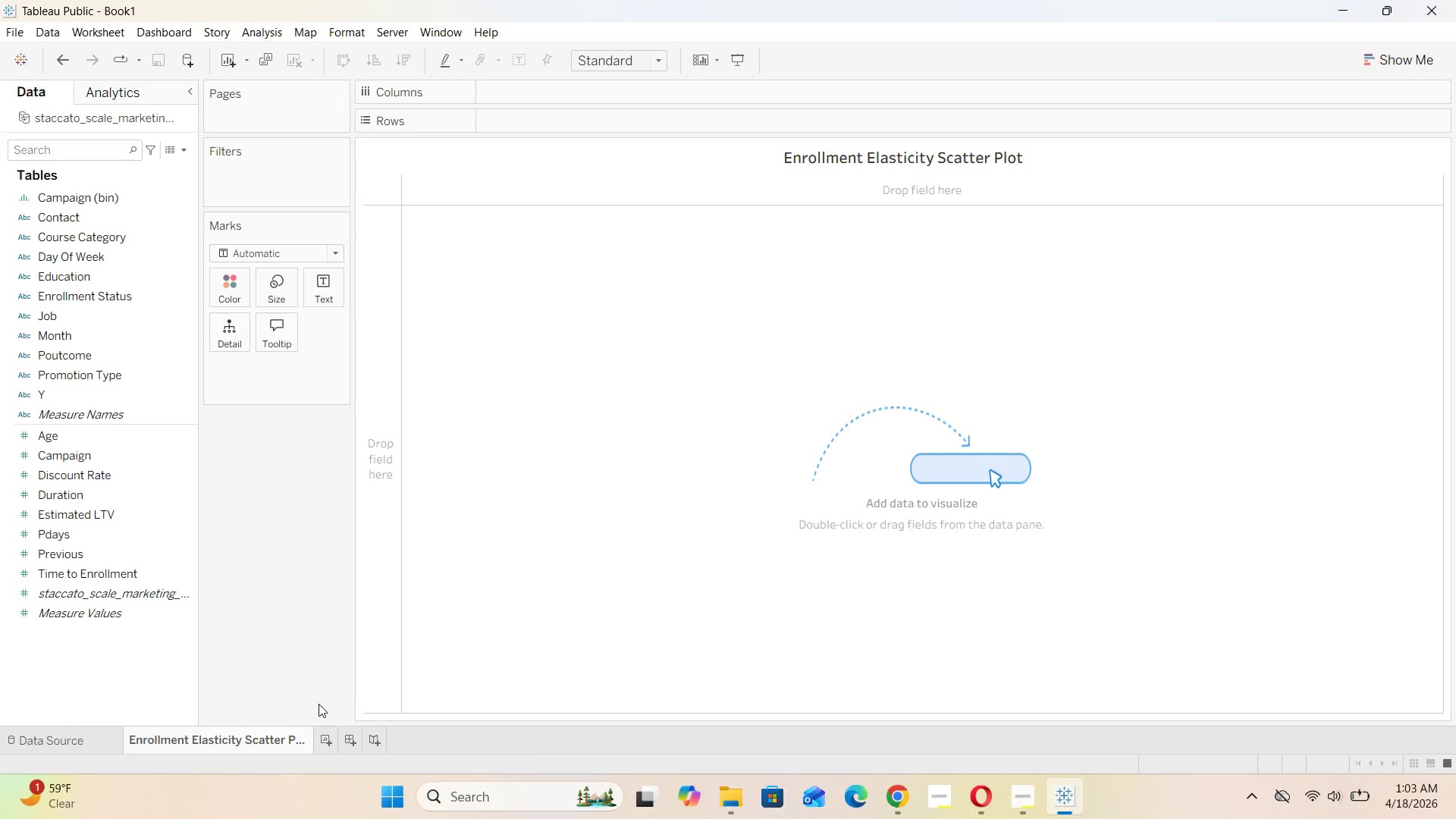 
left_click_drag(start_coordinate=[102, 481], to_coordinate=[547, 124])
 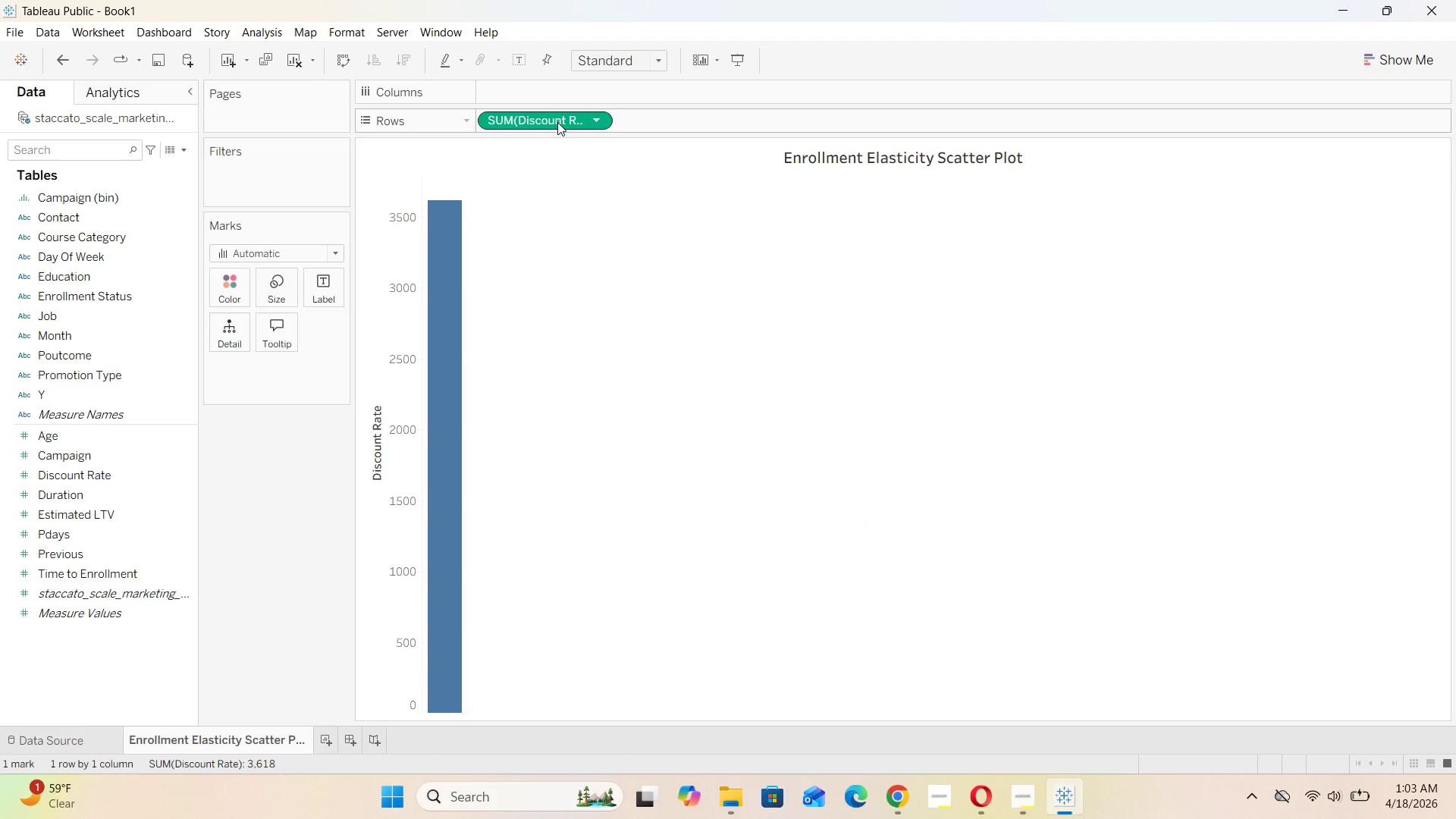 
mouse_move([602, 118])
 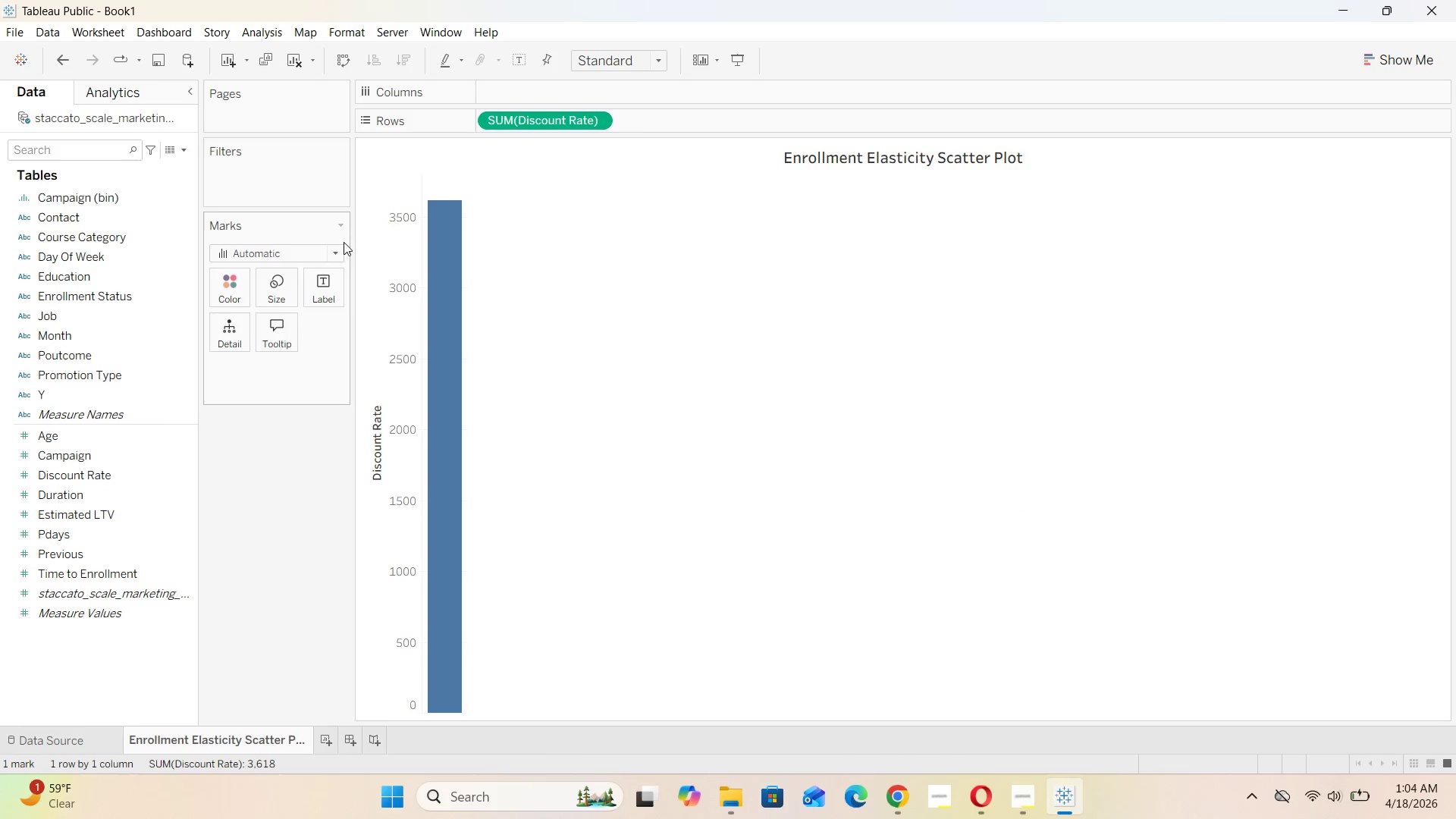 
left_click([331, 253])
 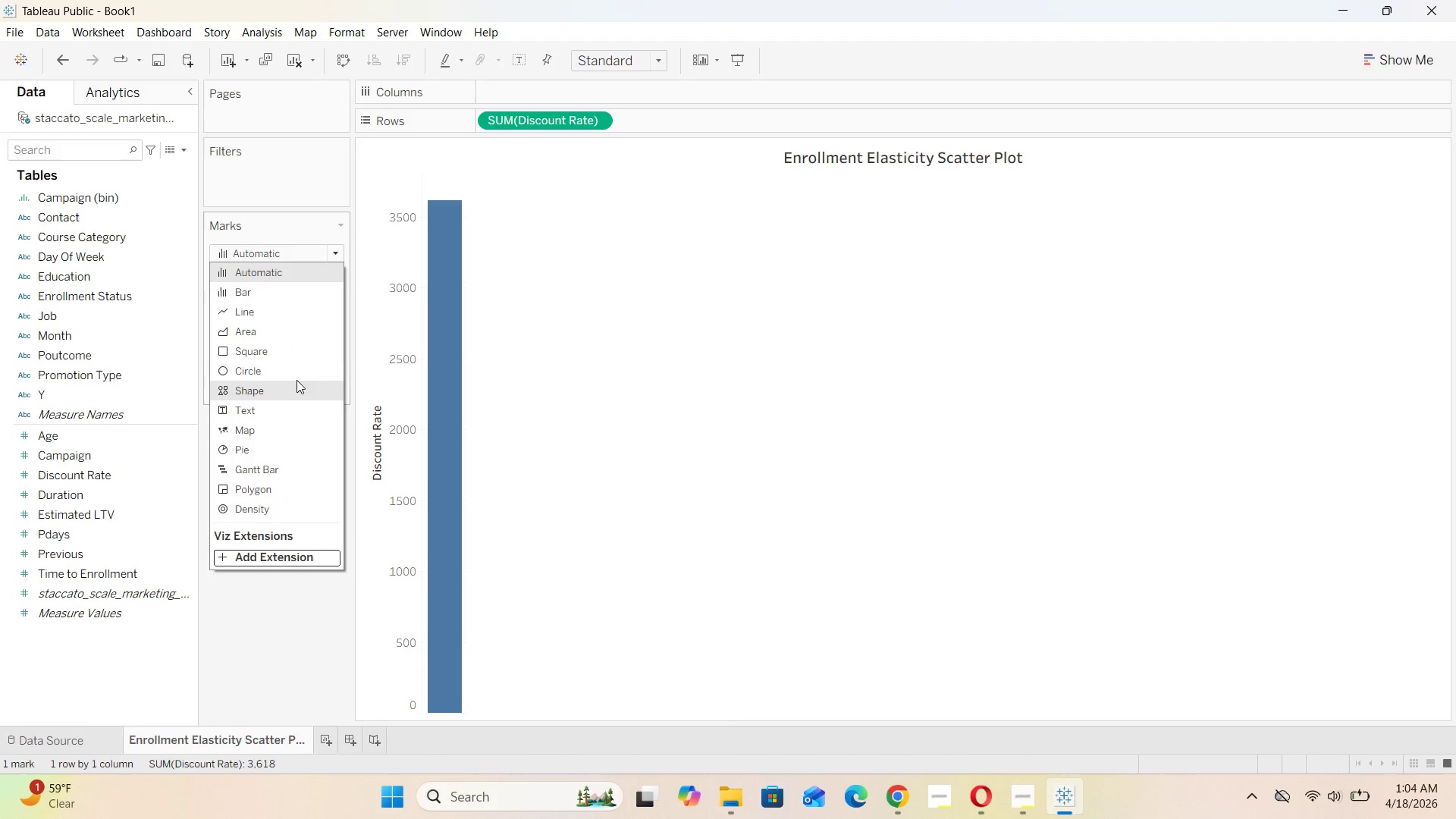 
left_click([297, 374])
 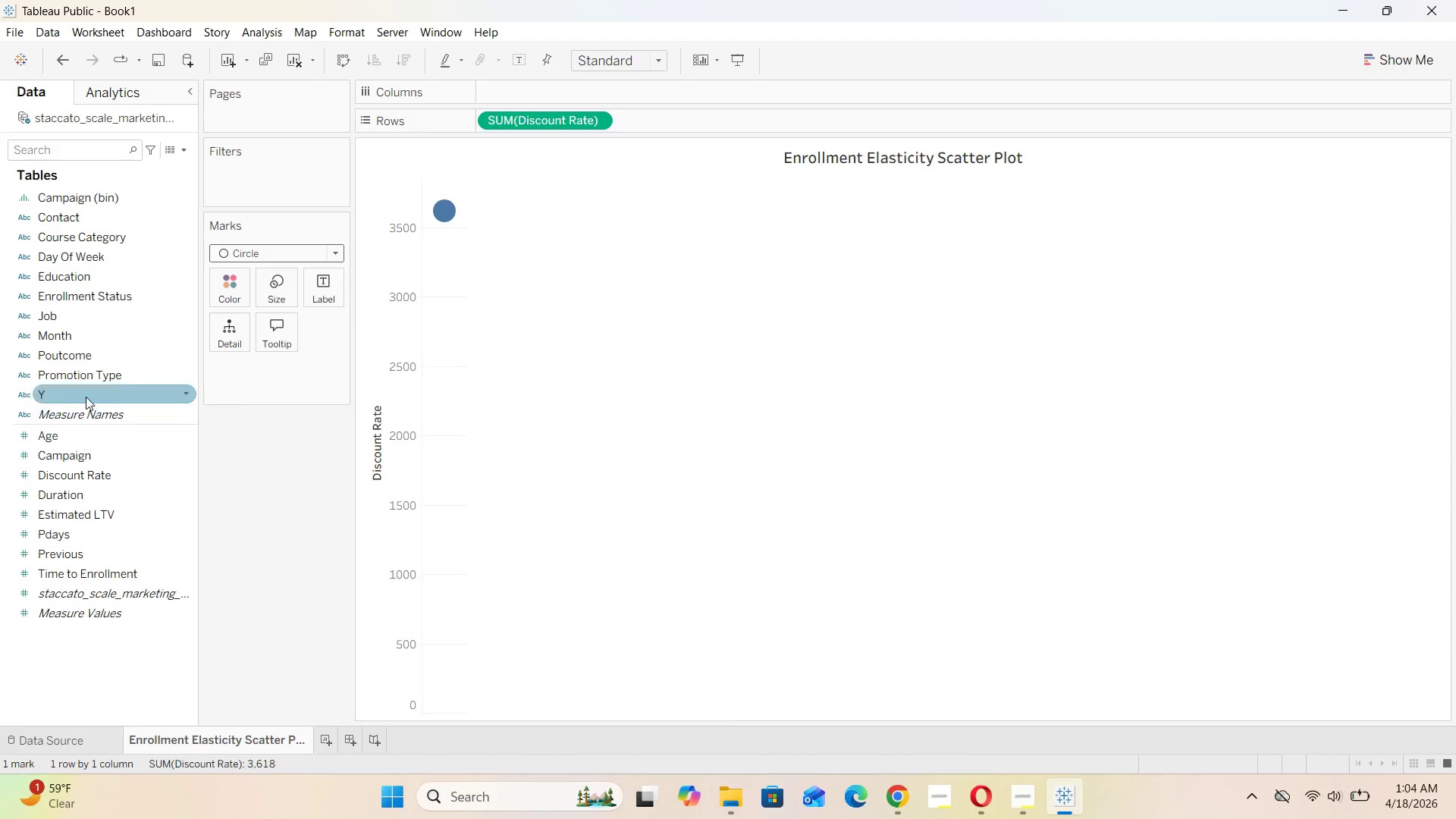 
wait(6.47)
 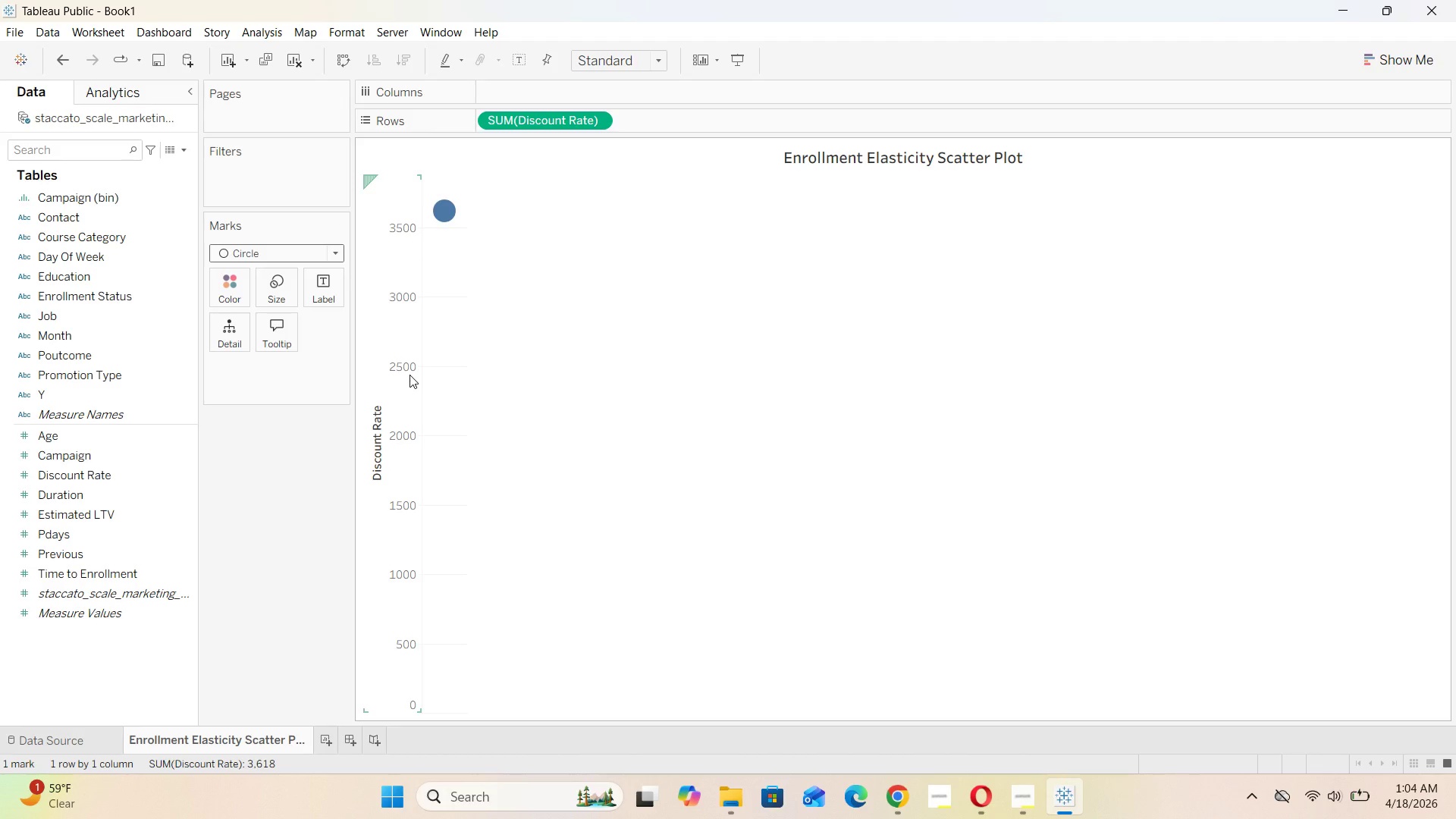 
left_click_drag(start_coordinate=[98, 295], to_coordinate=[220, 292])
 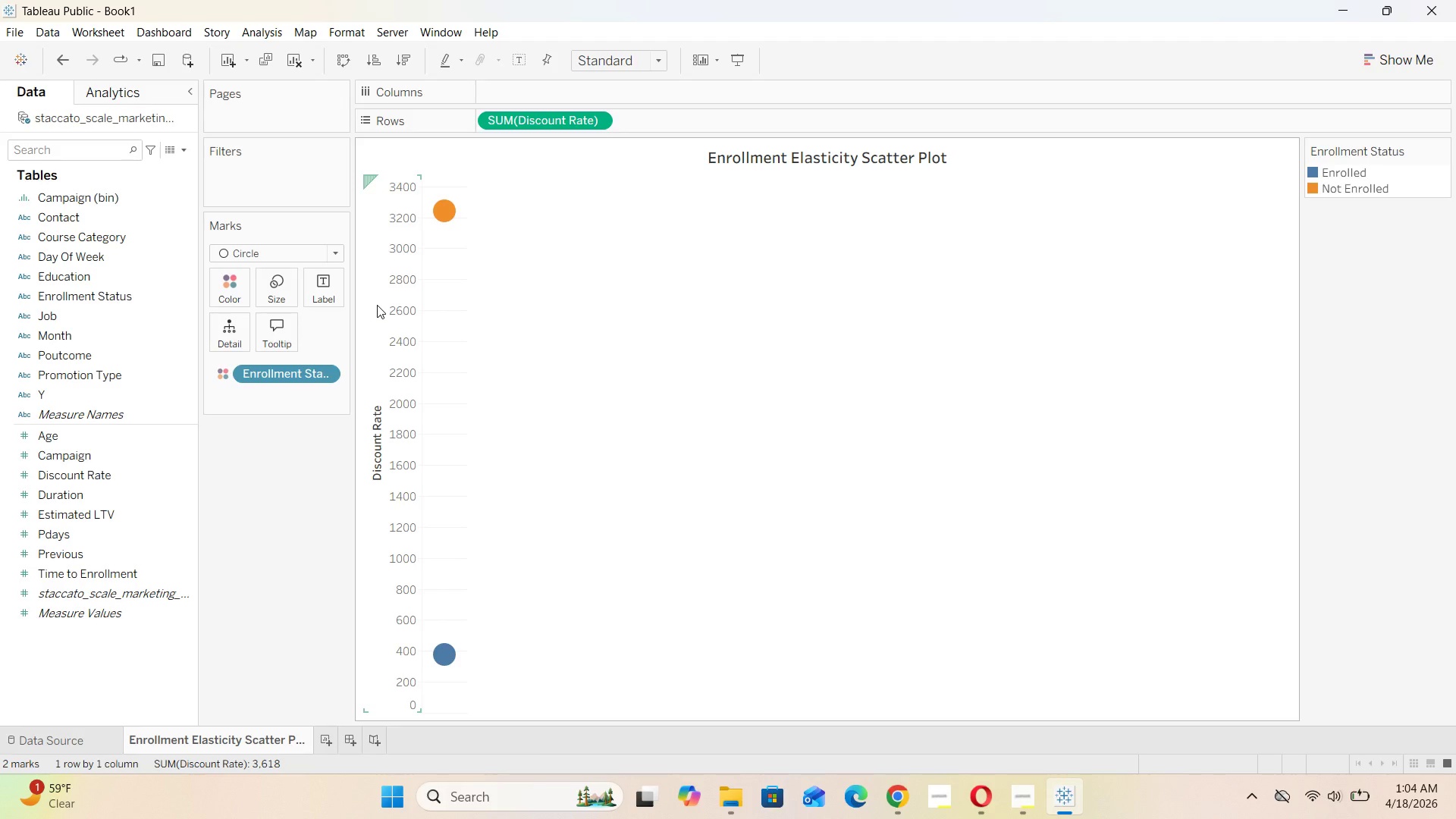 
wait(8.95)
 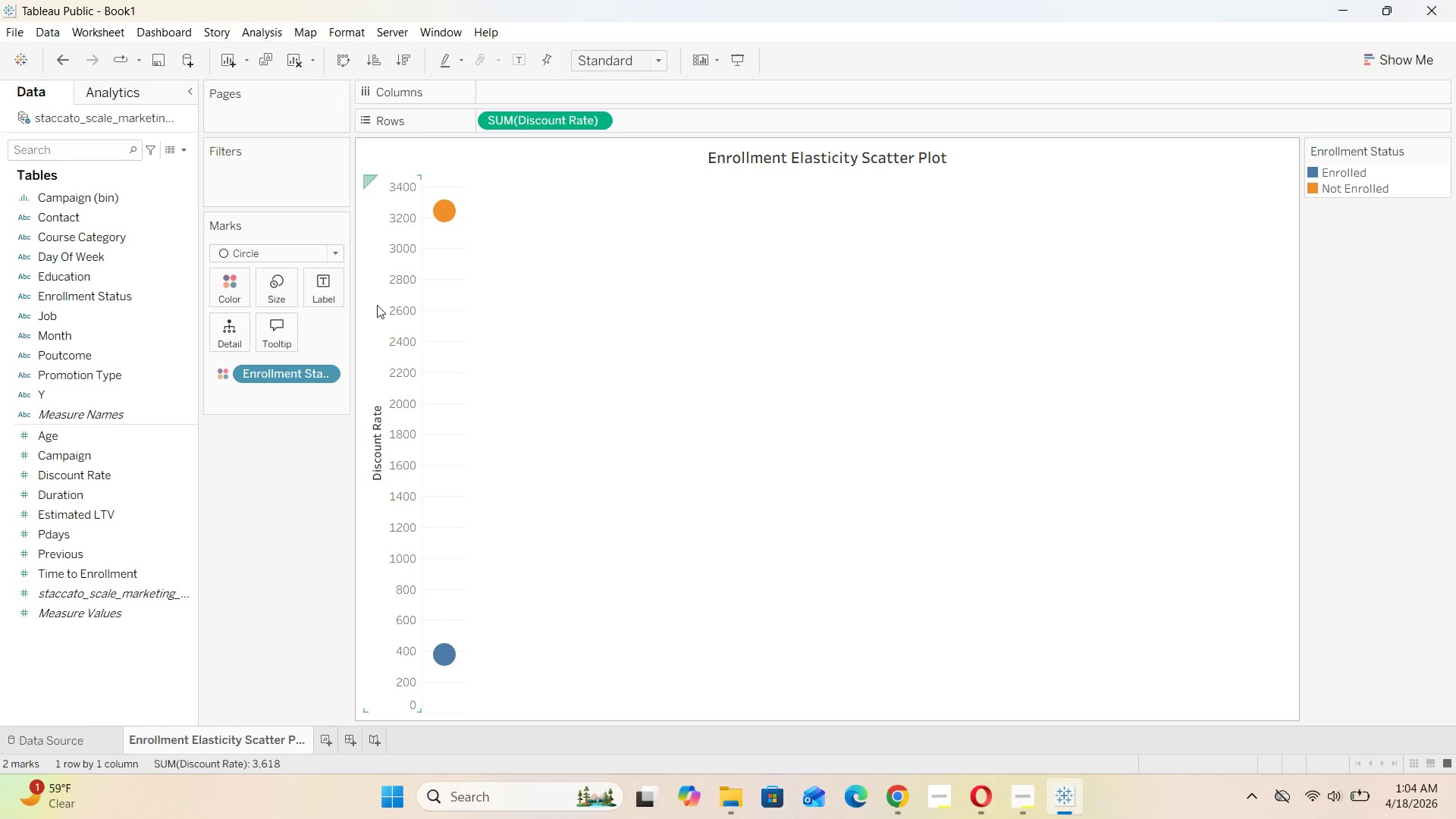 
left_click_drag(start_coordinate=[102, 229], to_coordinate=[223, 327])
 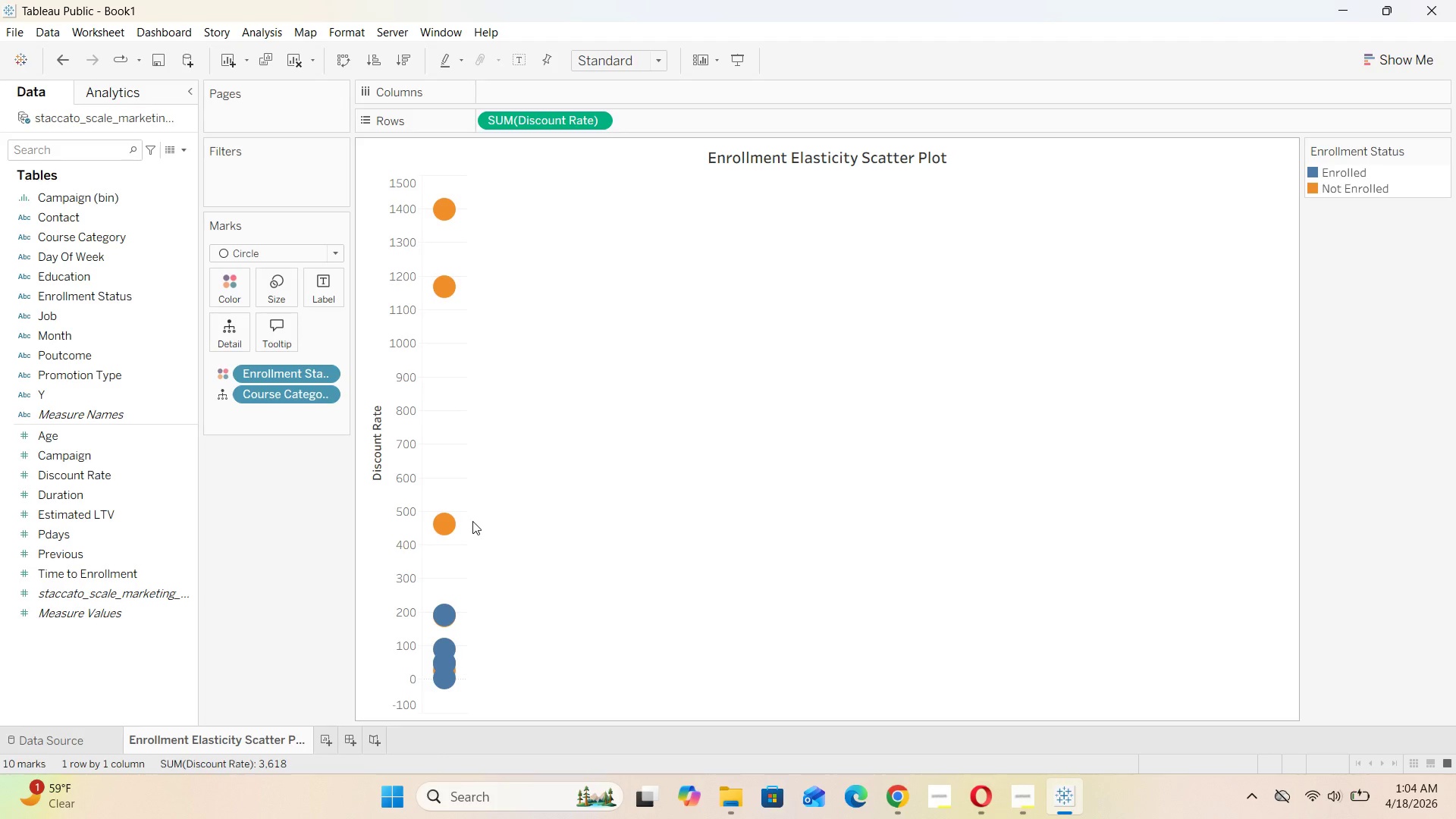 
wait(9.12)
 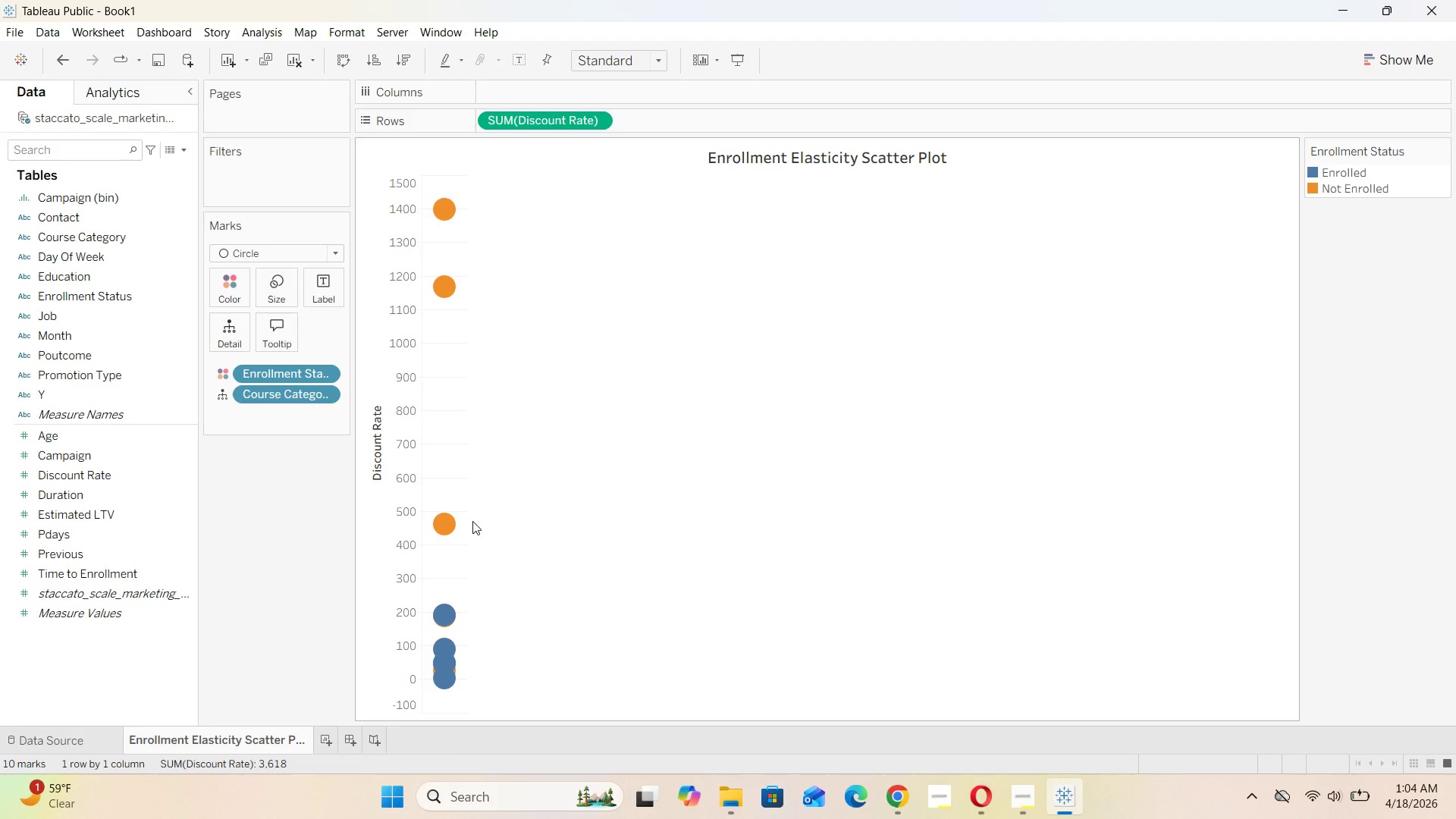 
left_click_drag(start_coordinate=[103, 381], to_coordinate=[125, 375])
 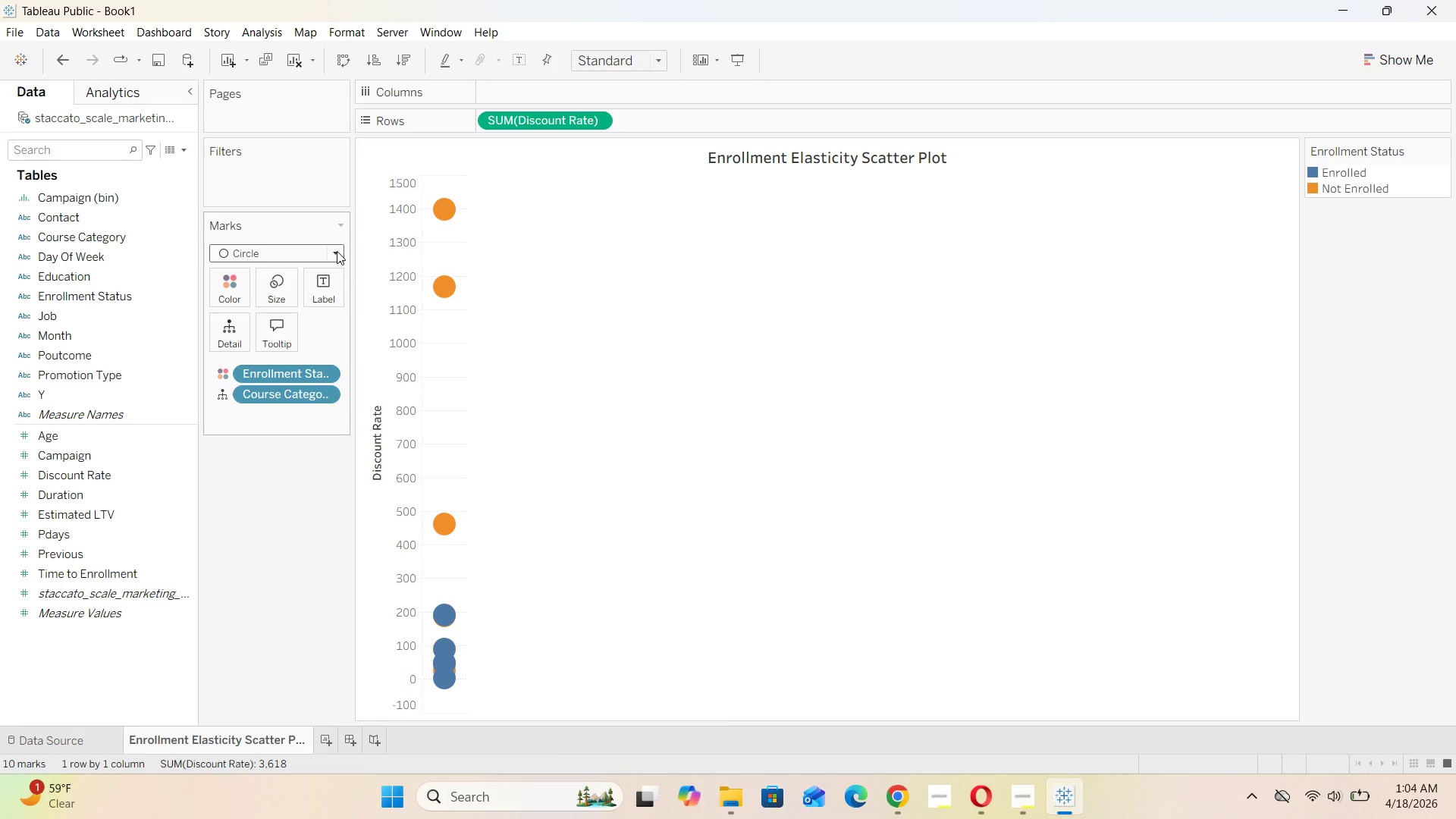 
left_click([340, 224])
 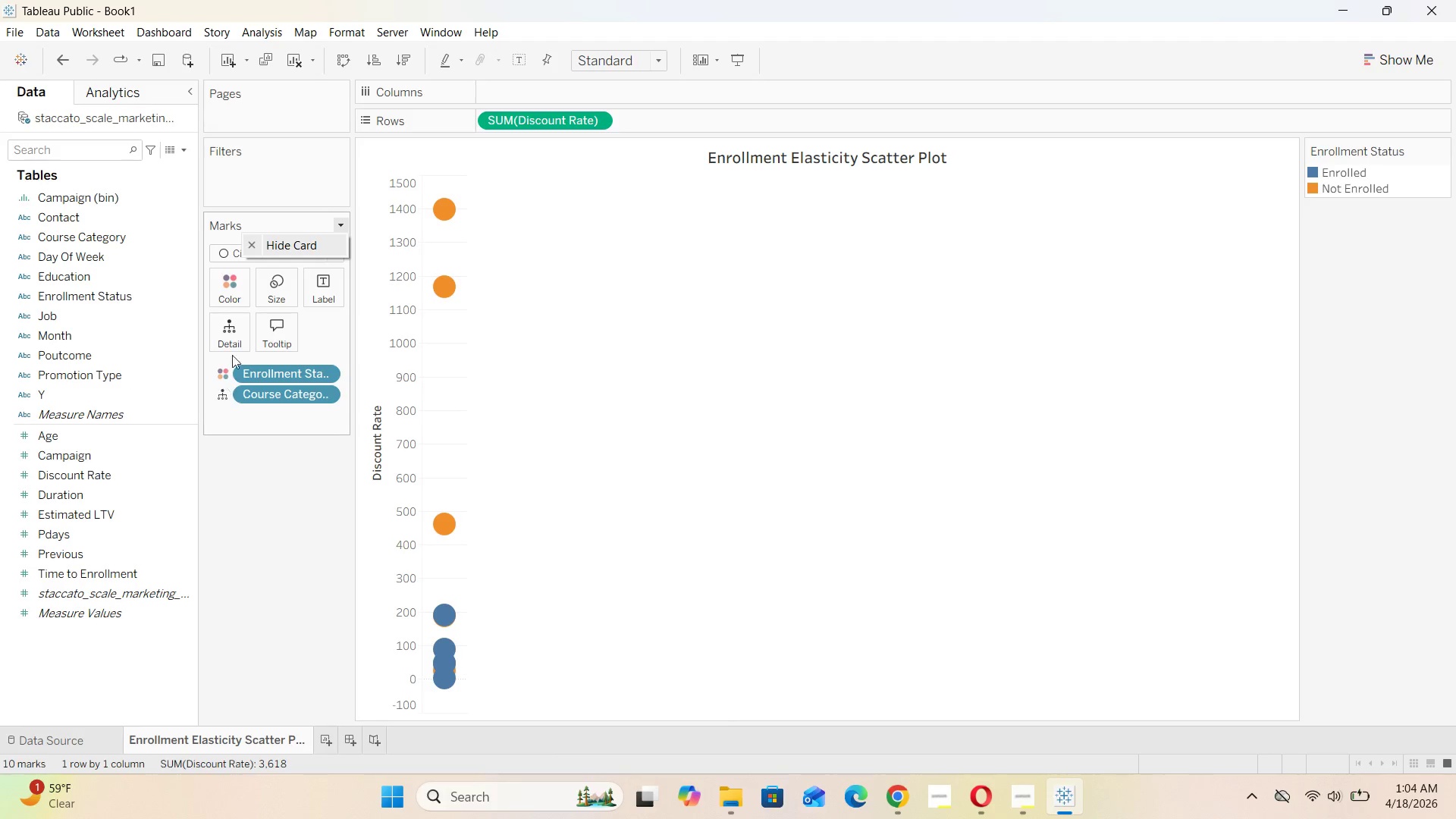 
left_click([293, 246])
 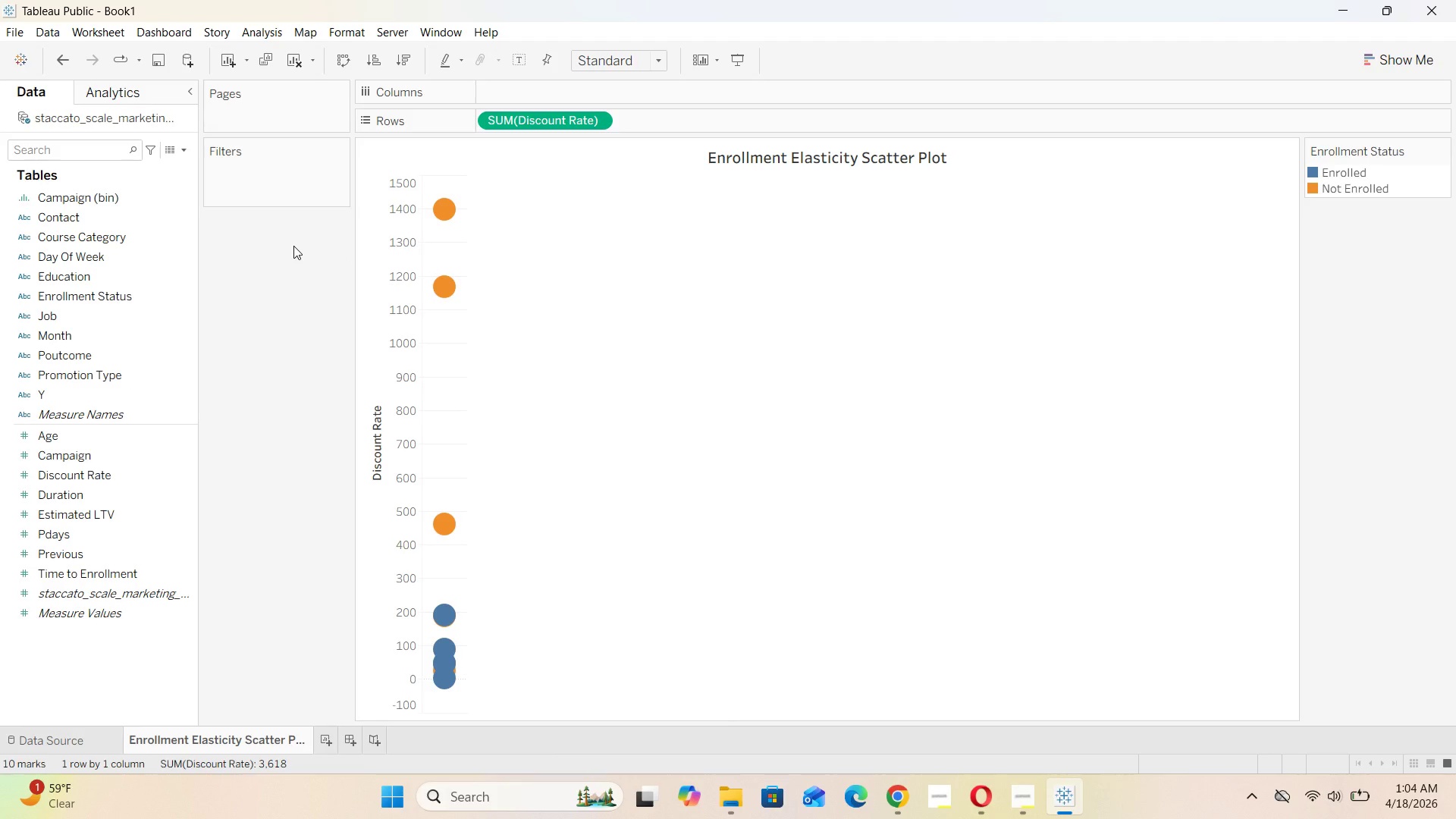 
left_click([293, 246])
 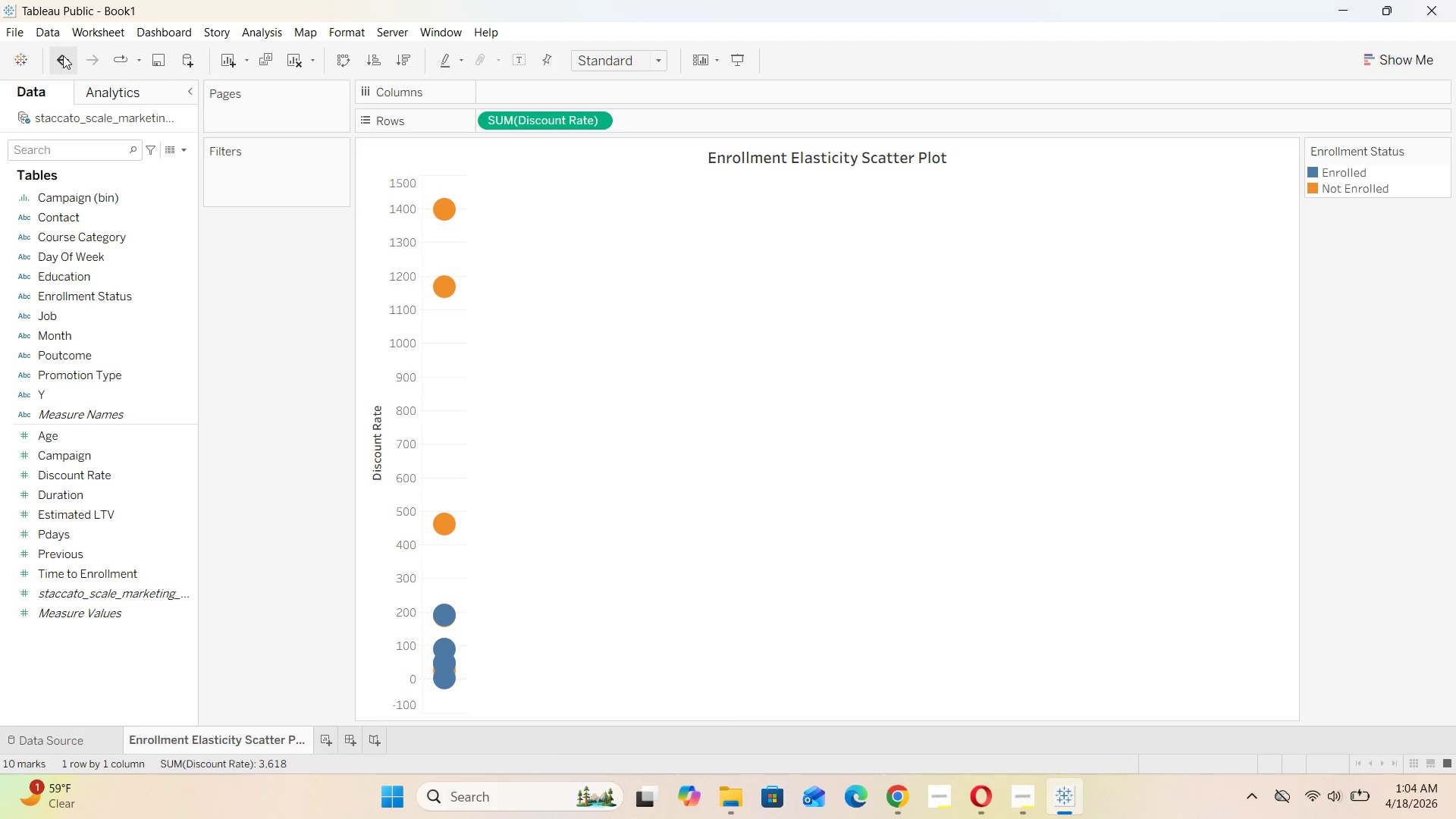 
left_click([62, 55])
 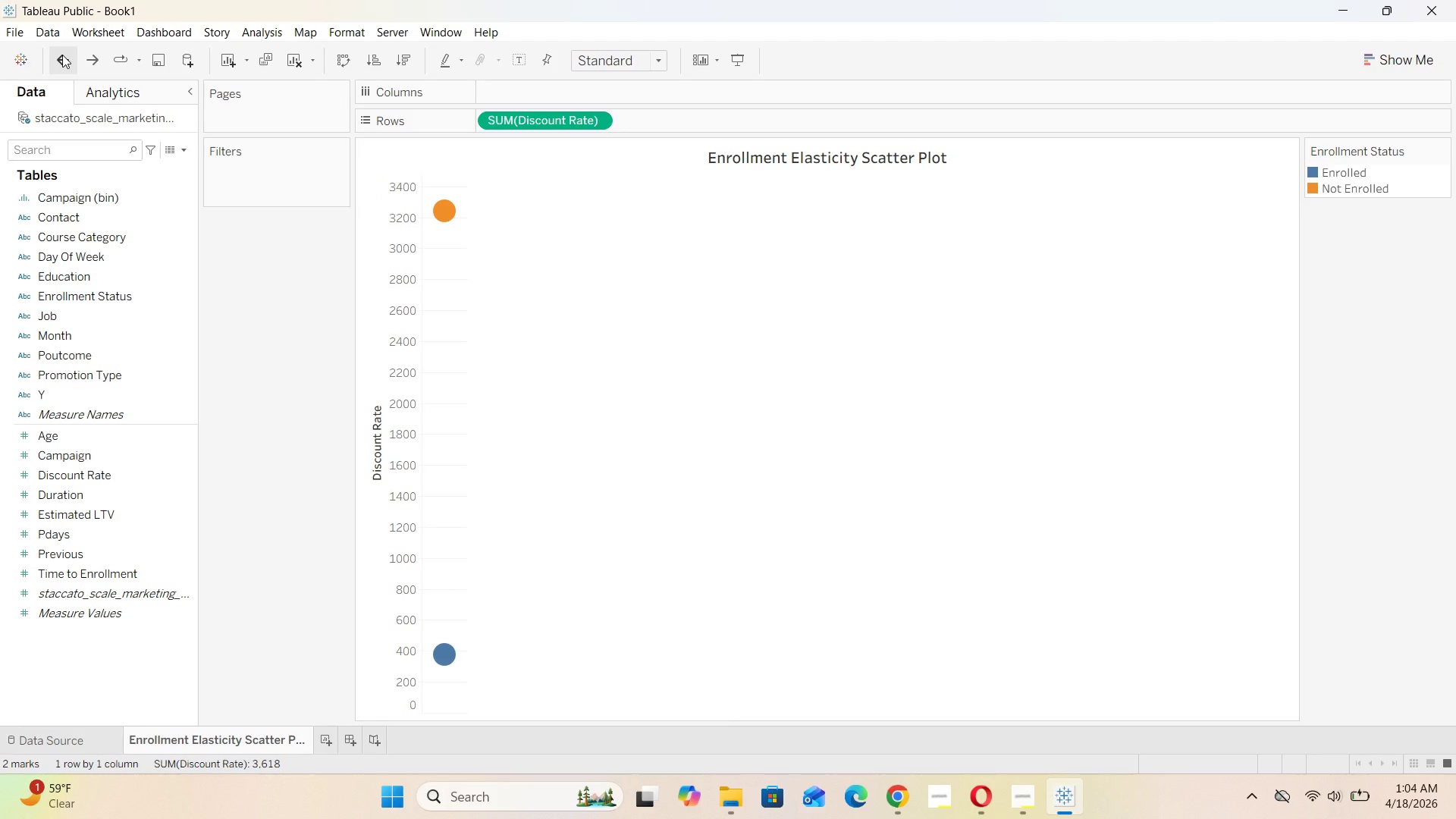 
left_click([62, 55])
 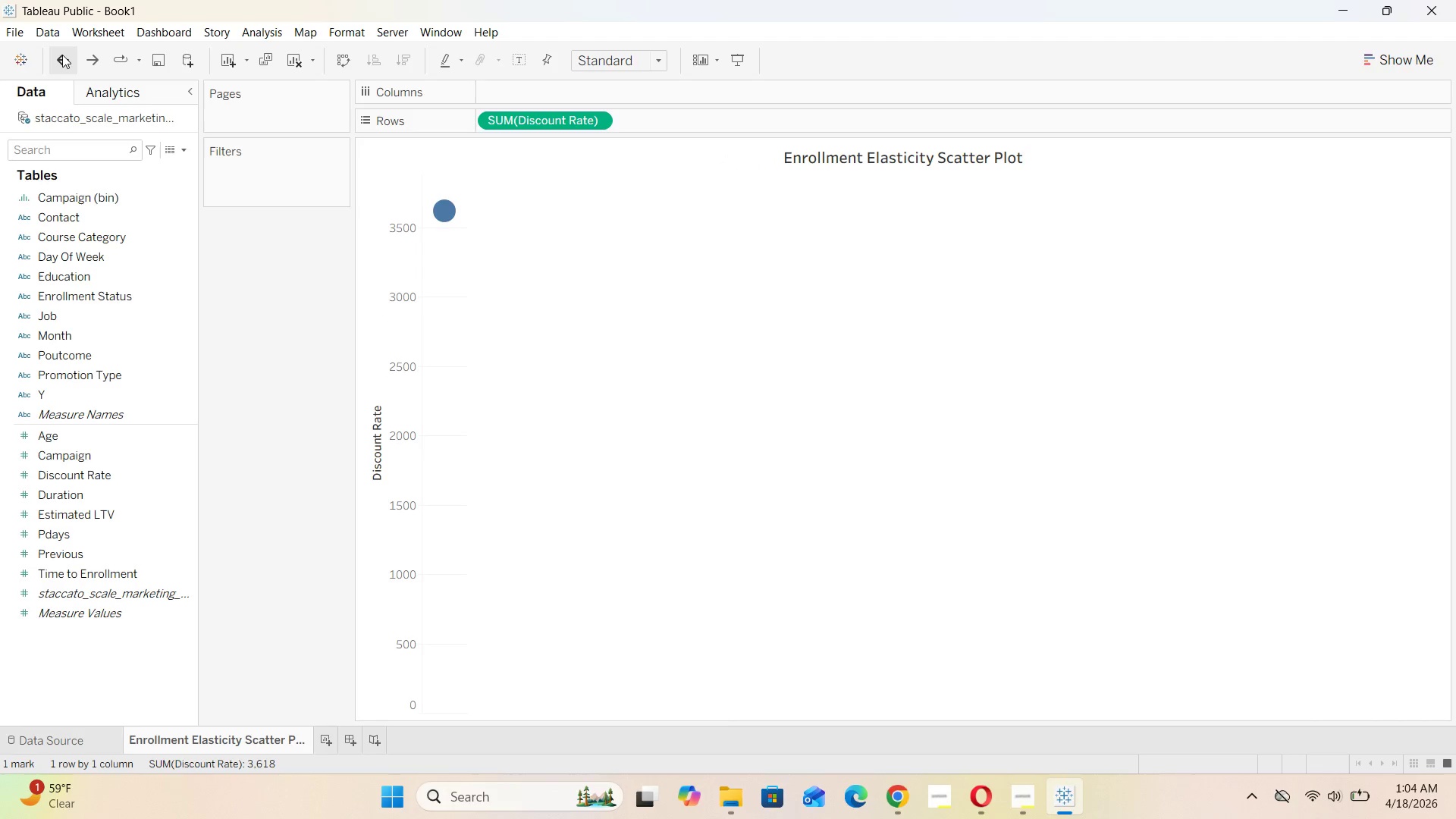 
left_click([62, 55])
 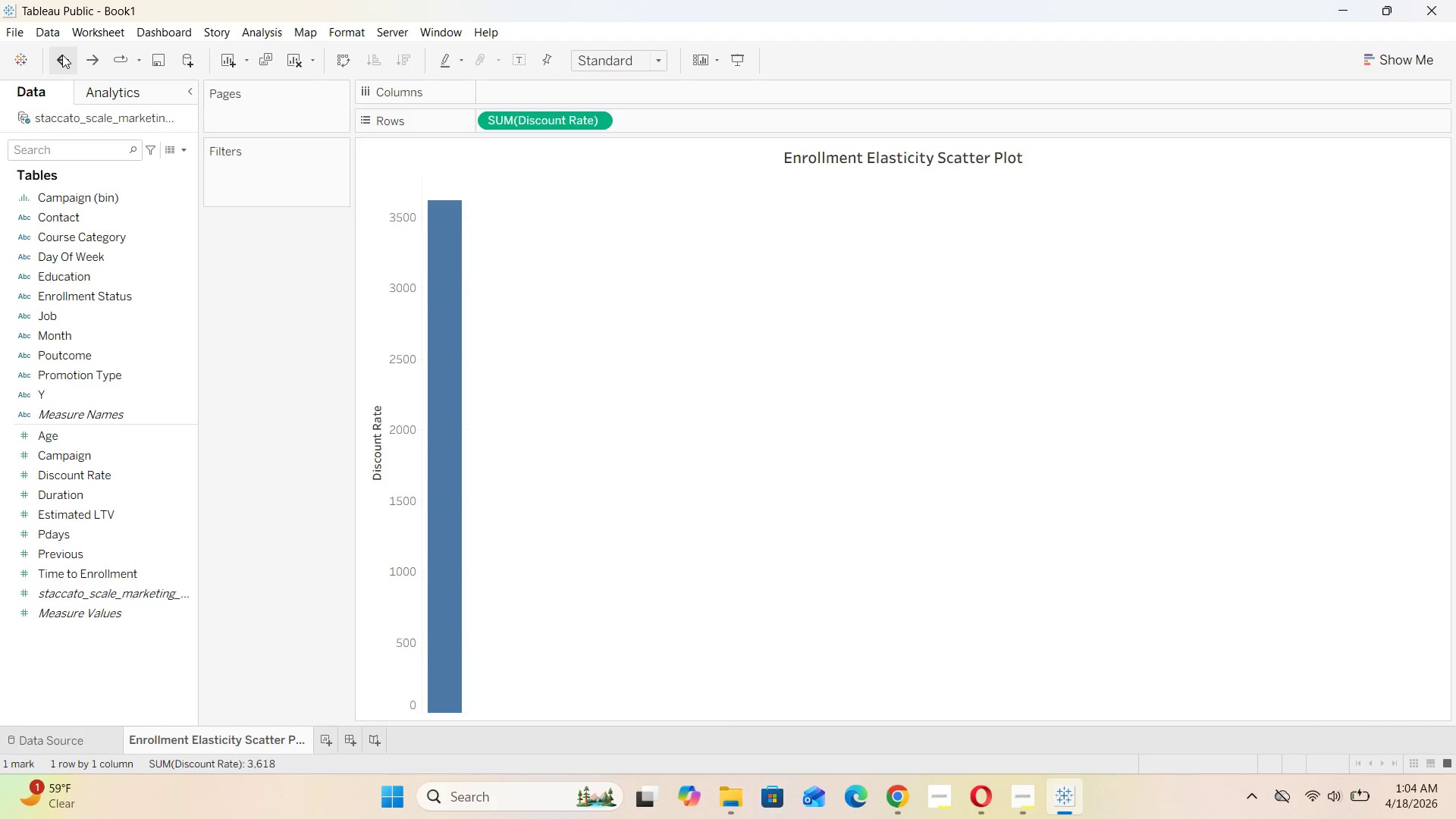 
left_click([62, 55])
 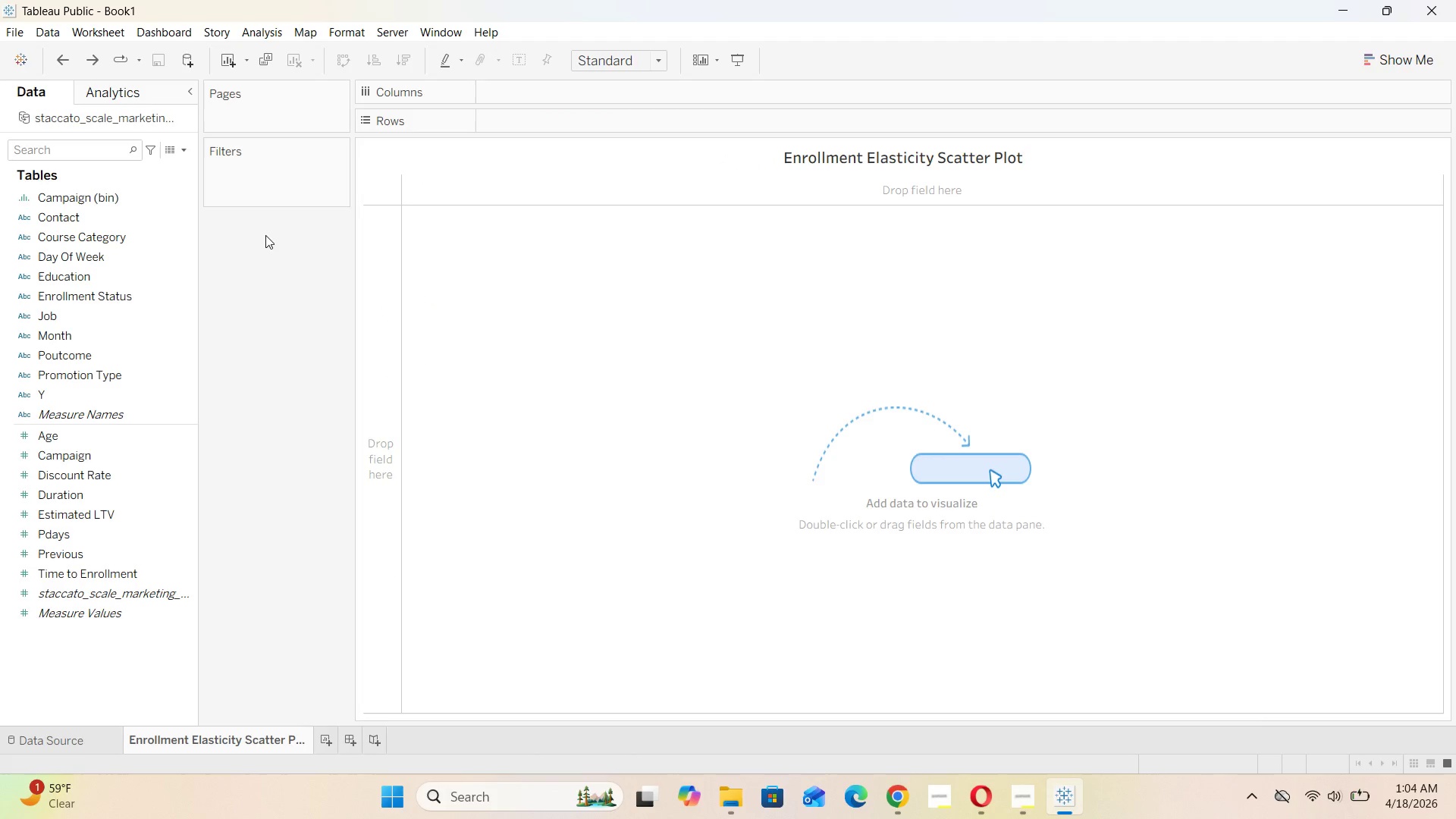 
left_click([265, 237])
 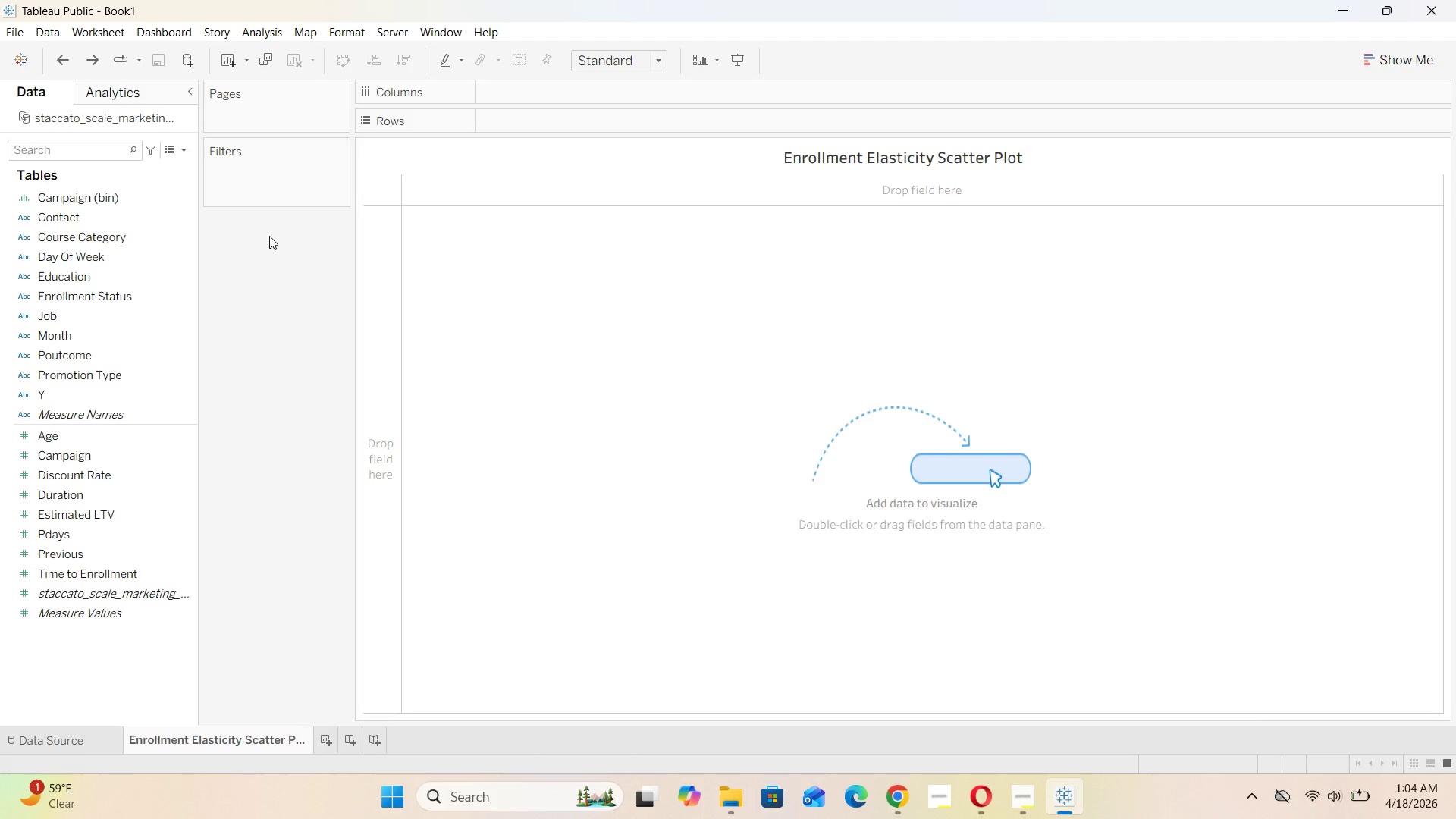 
right_click([269, 236])
 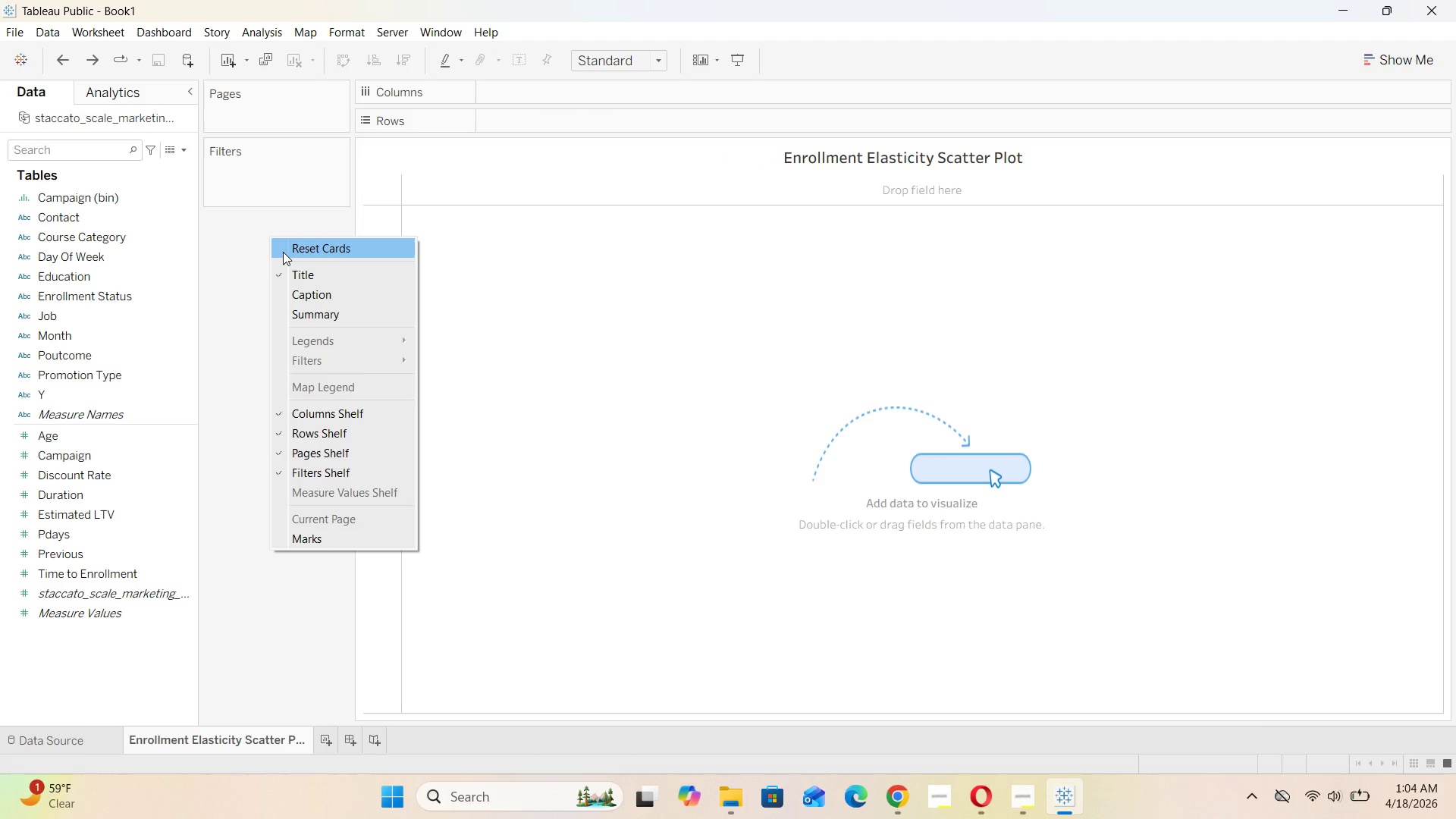 
wait(6.84)
 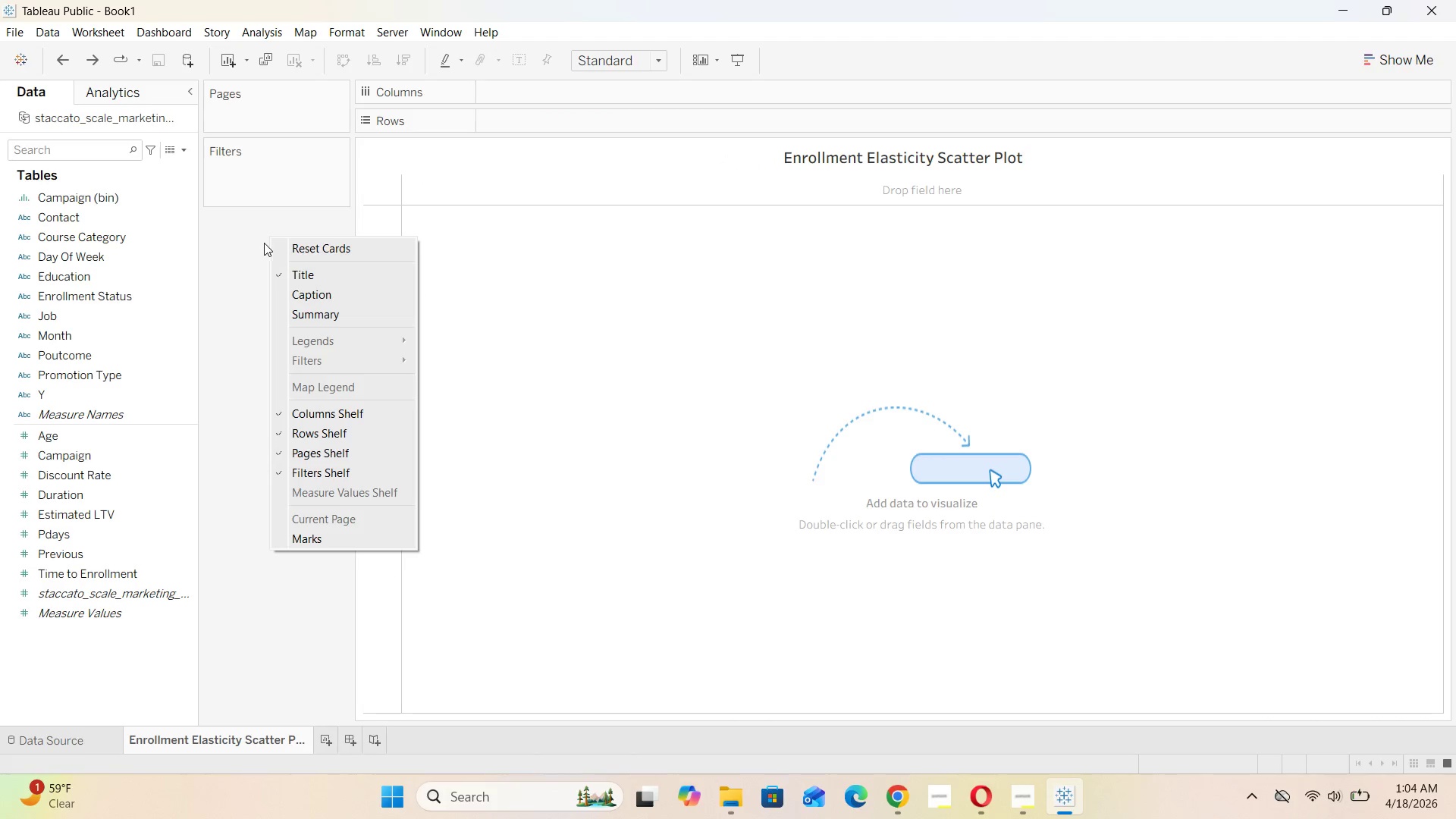 
left_click([281, 541])
 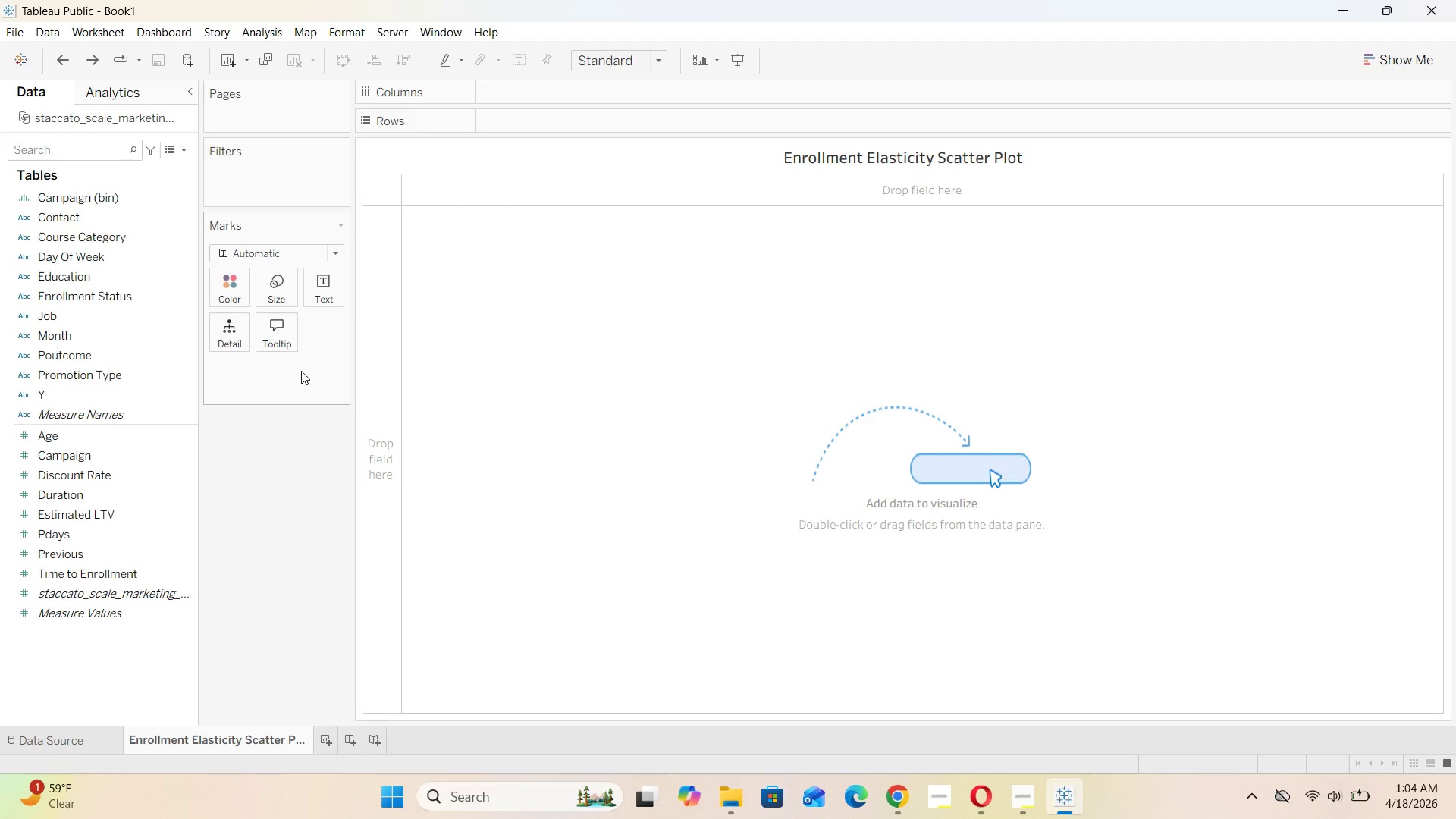 
left_click([301, 371])
 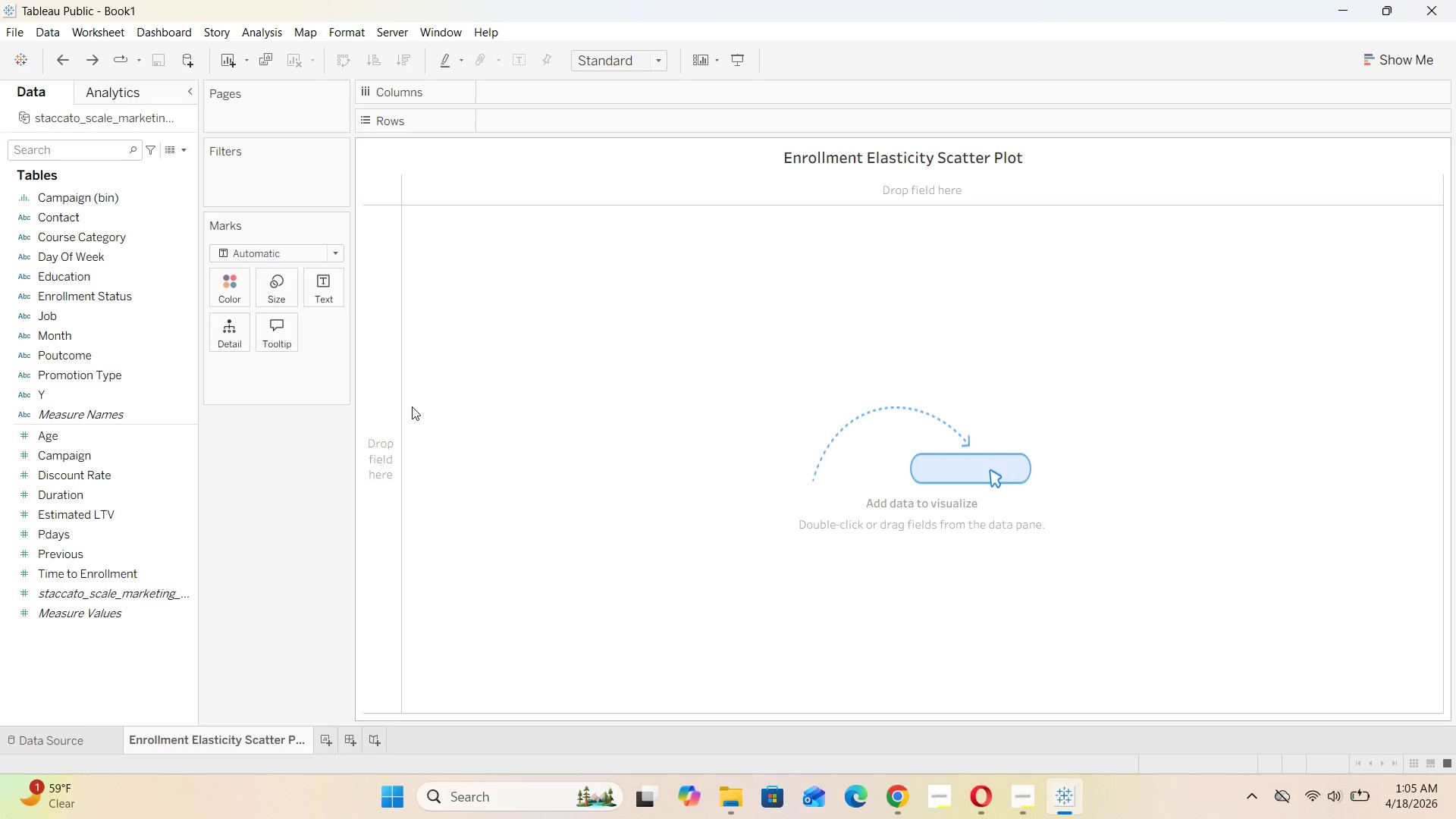 
left_click([323, 475])
 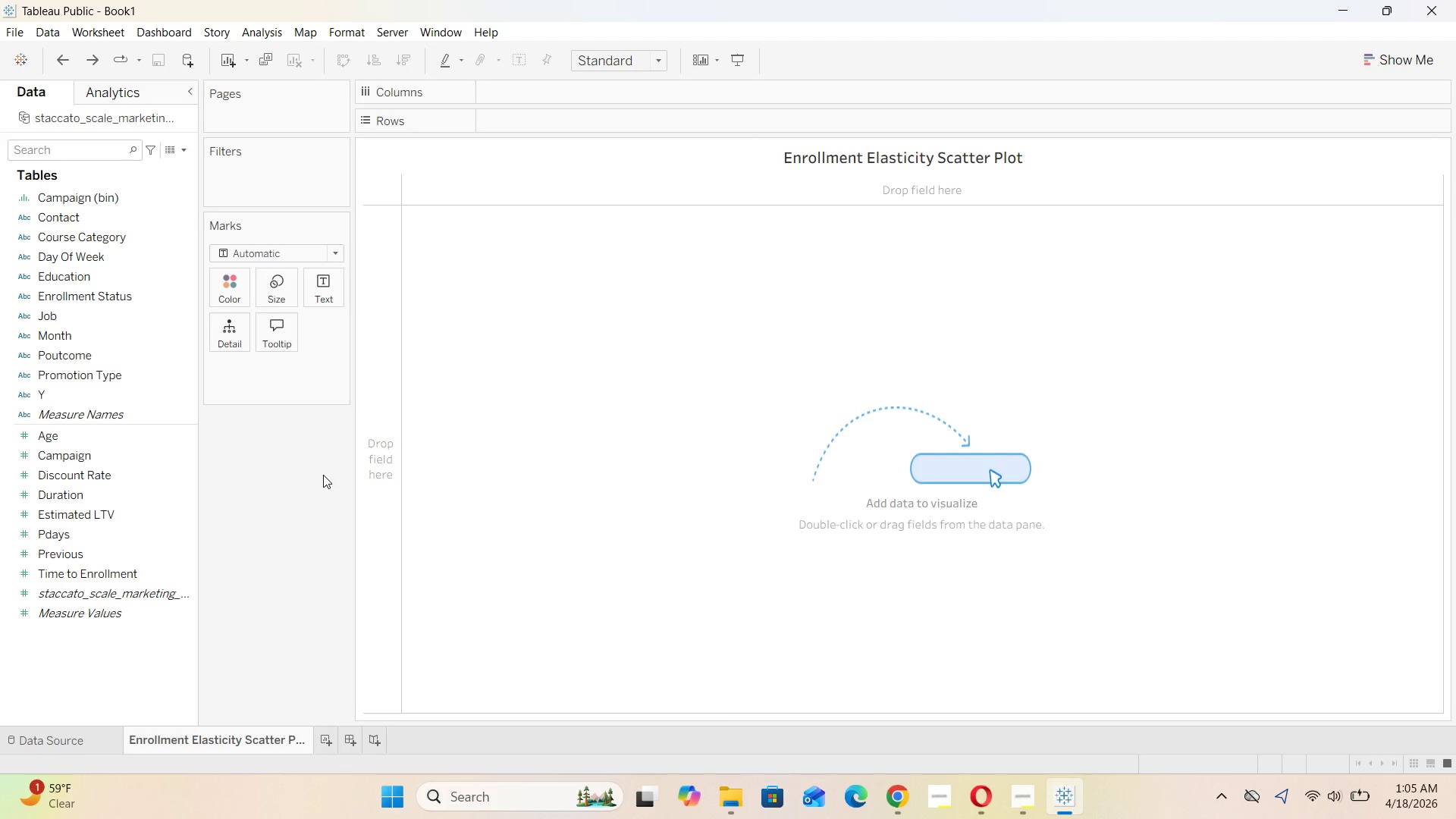 
wait(11.26)
 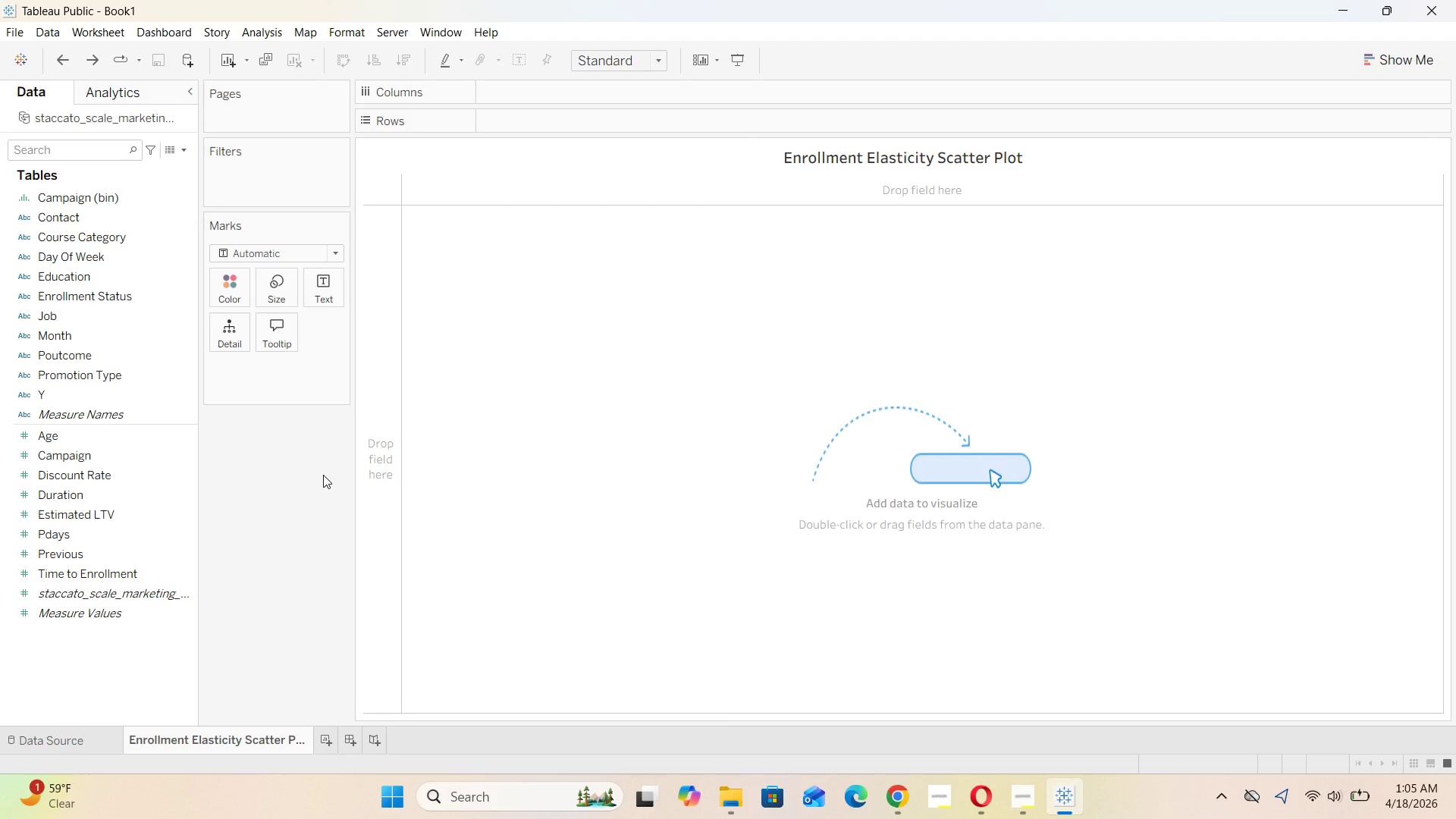 
left_click_drag(start_coordinate=[81, 475], to_coordinate=[529, 122])
 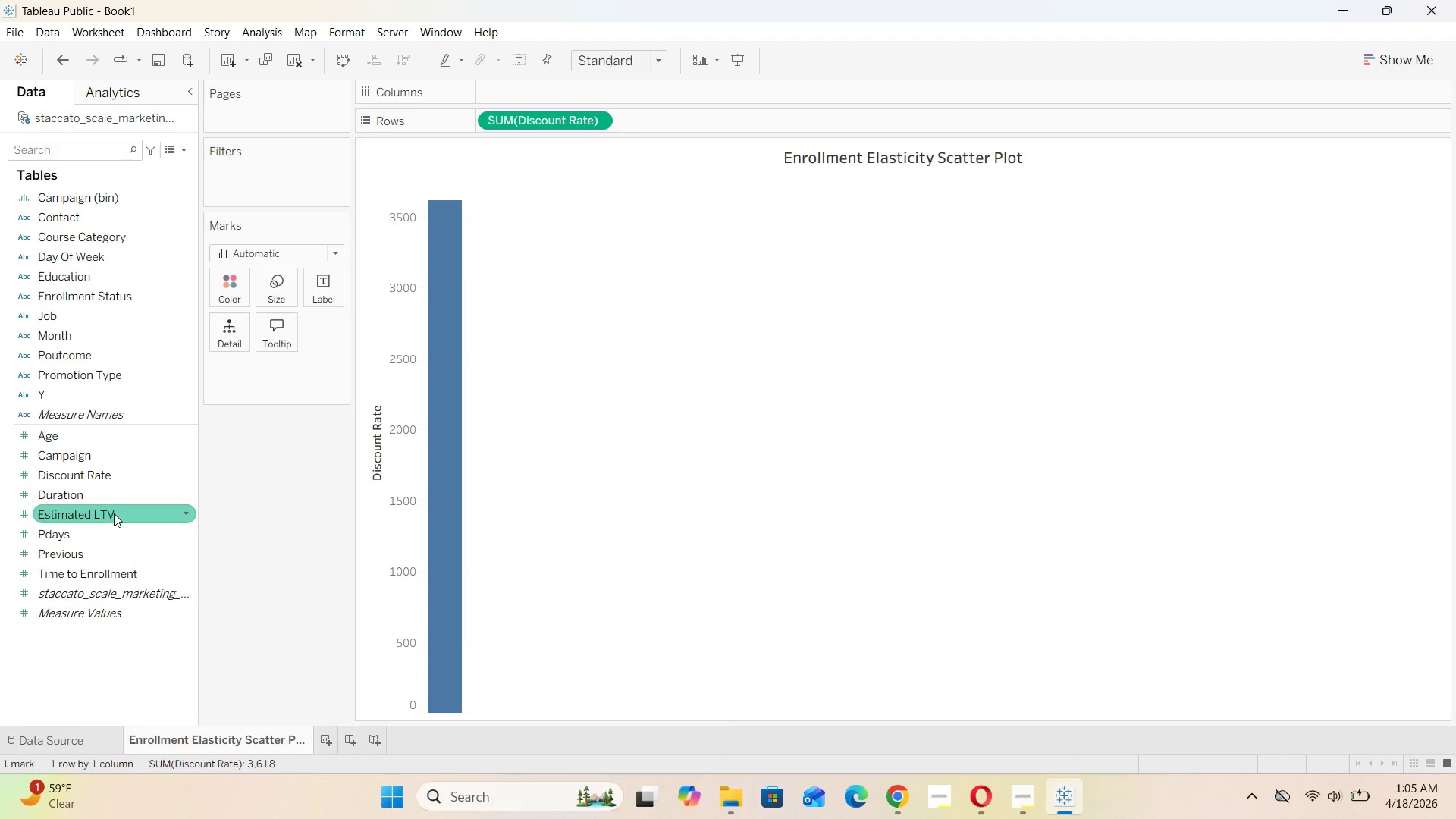 
left_click_drag(start_coordinate=[114, 513], to_coordinate=[559, 98])
 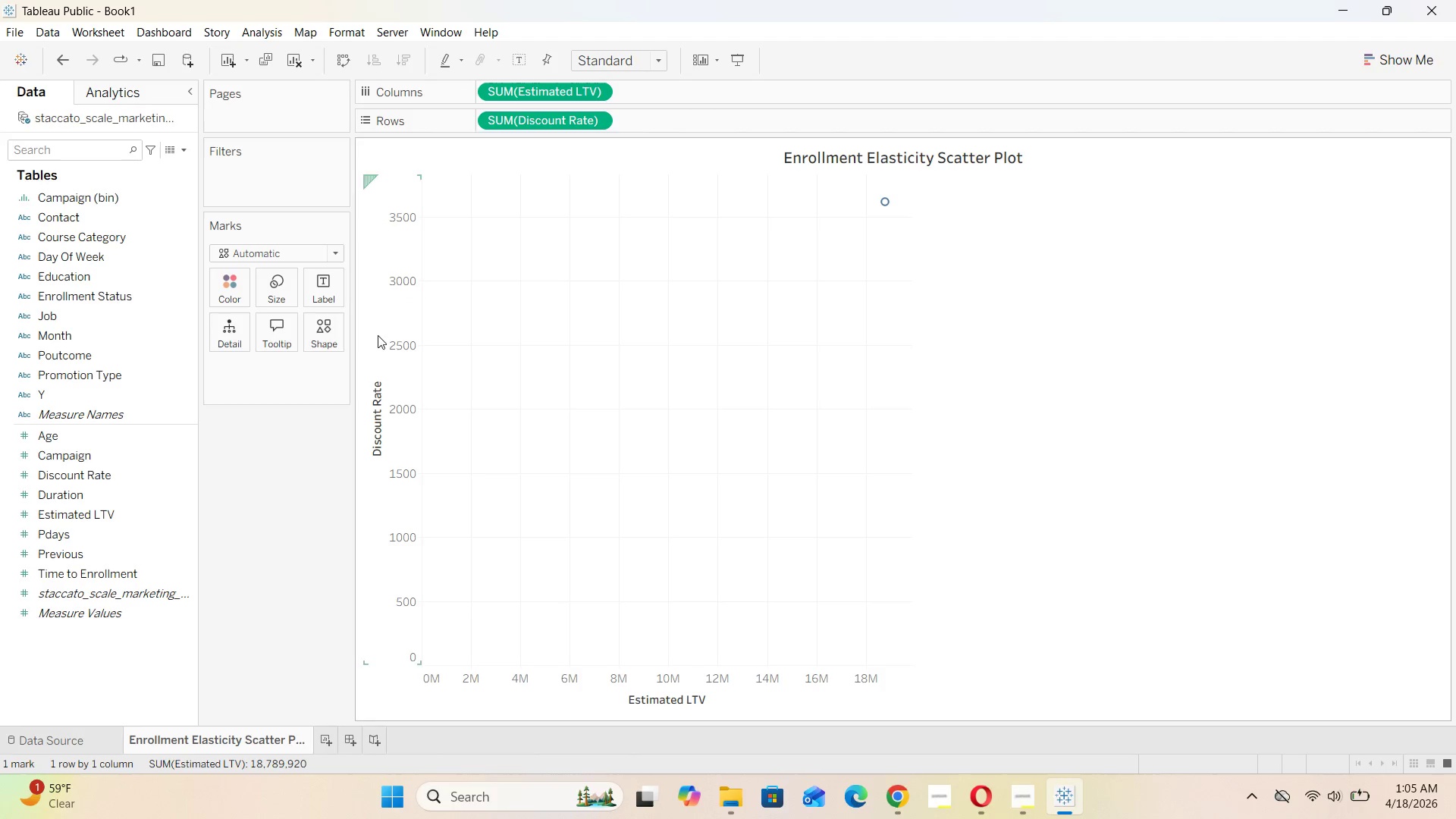 
wait(6.23)
 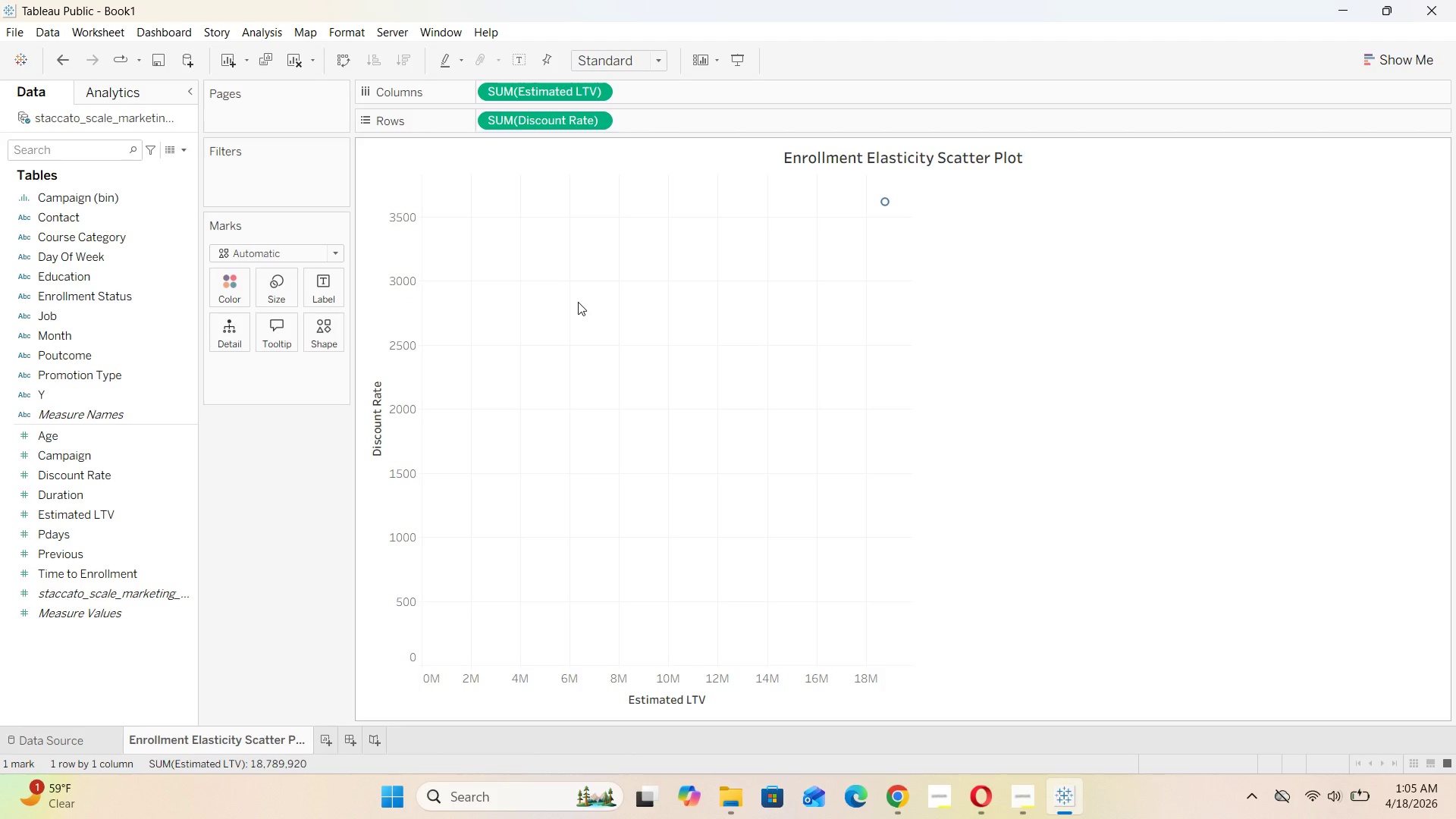 
left_click([339, 251])
 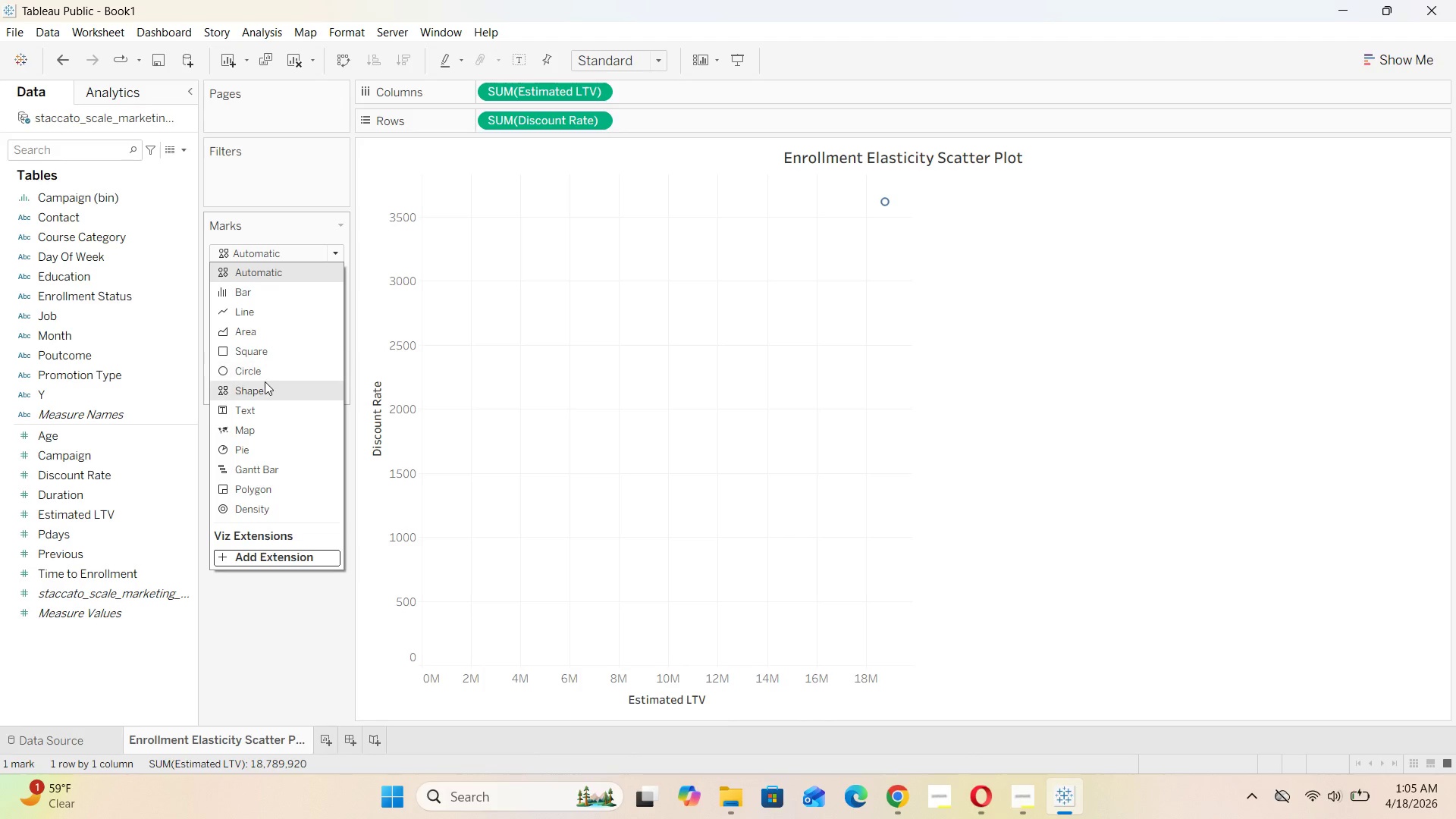 
left_click([265, 372])
 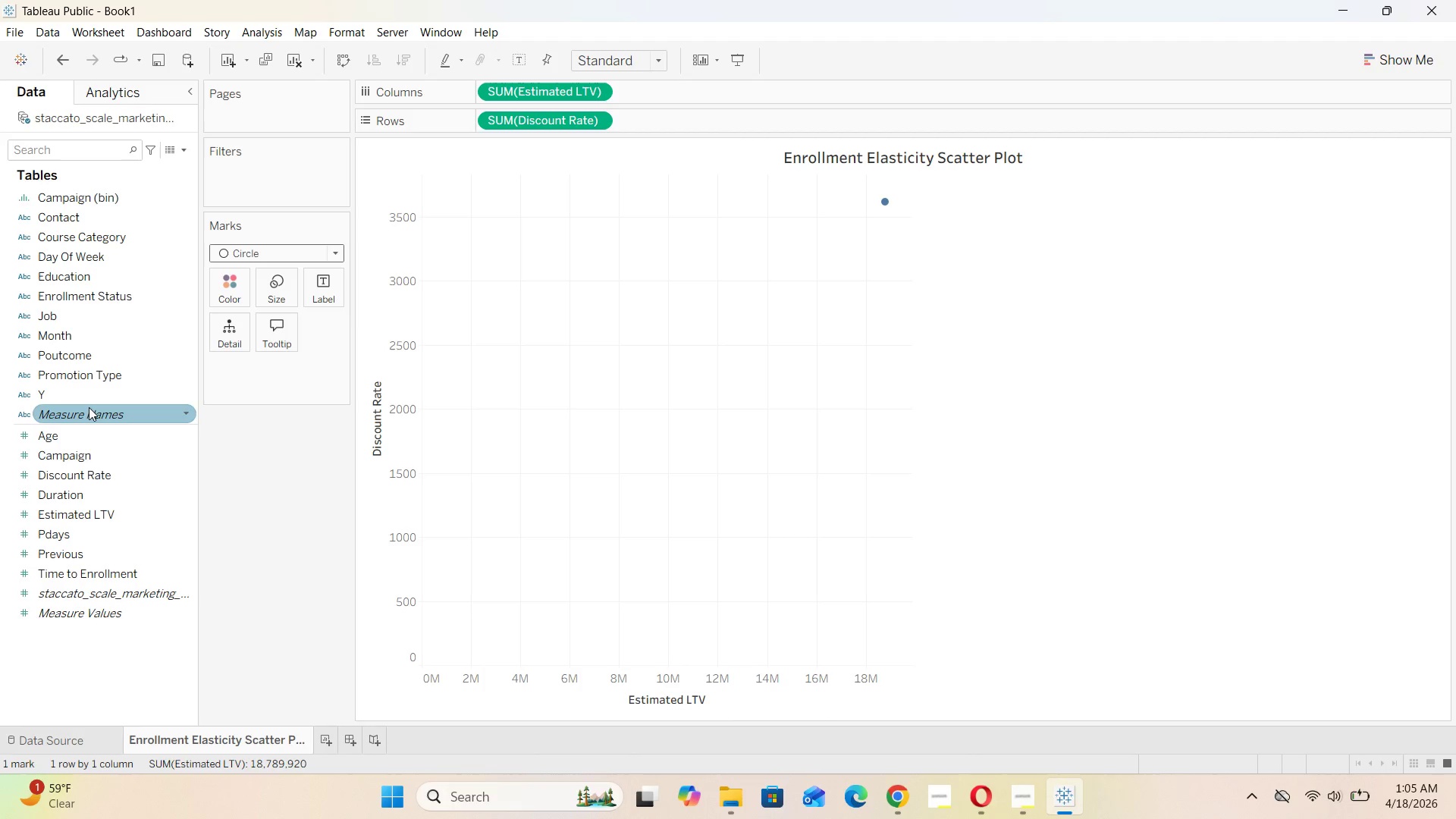 
wait(6.55)
 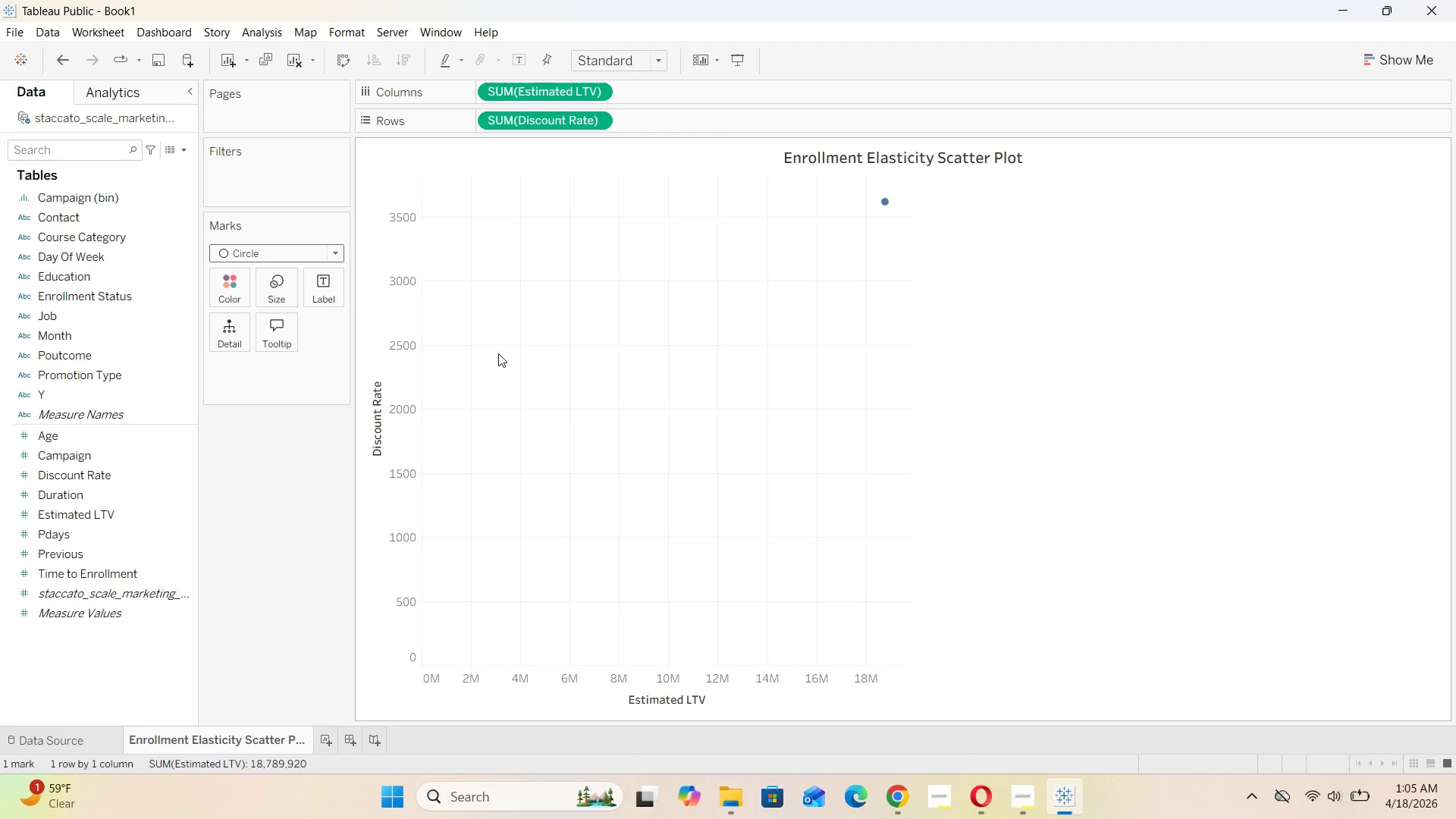 
left_click_drag(start_coordinate=[129, 297], to_coordinate=[228, 289])
 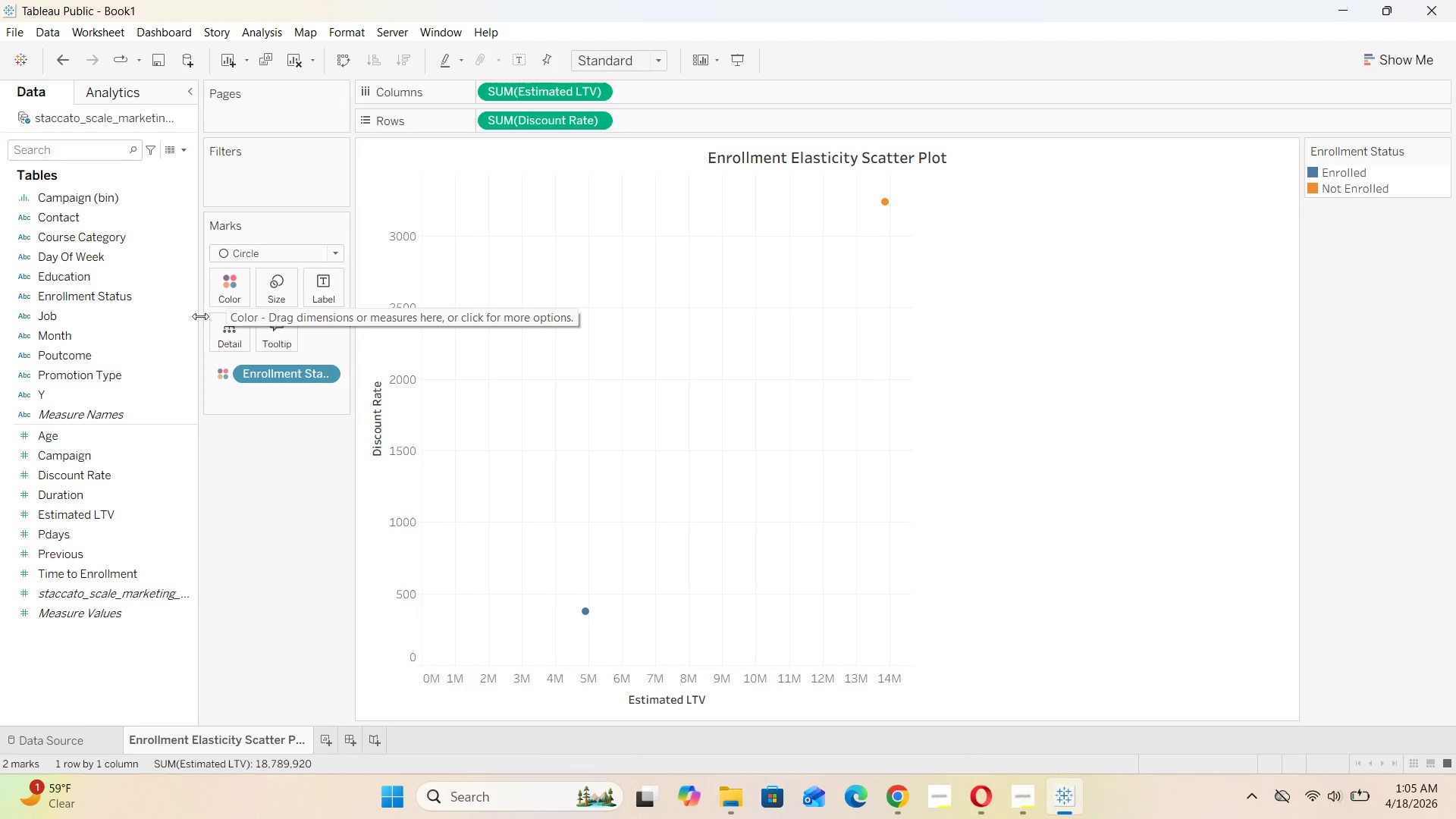 
wait(9.73)
 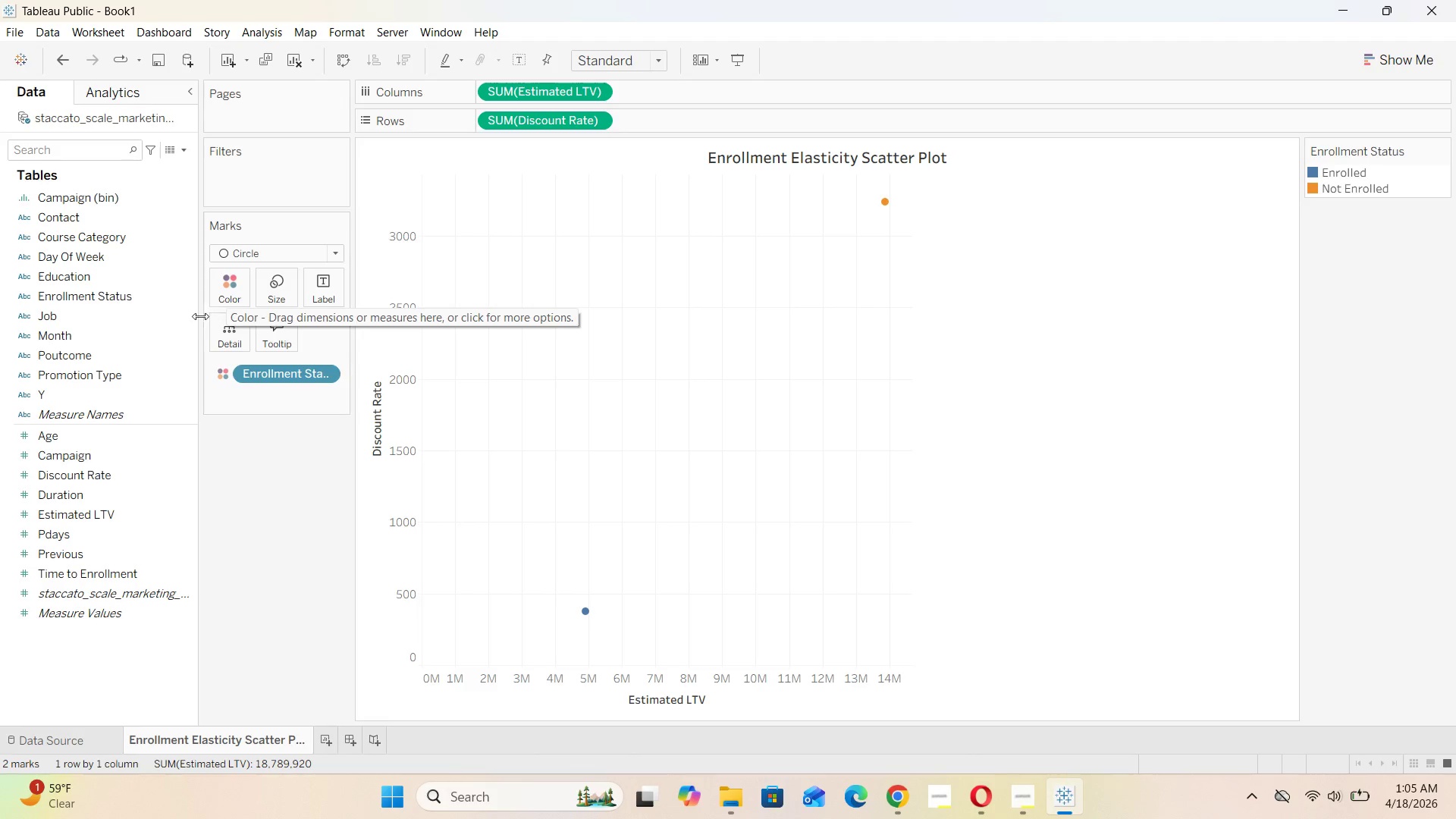 
left_click_drag(start_coordinate=[87, 377], to_coordinate=[251, 249])
 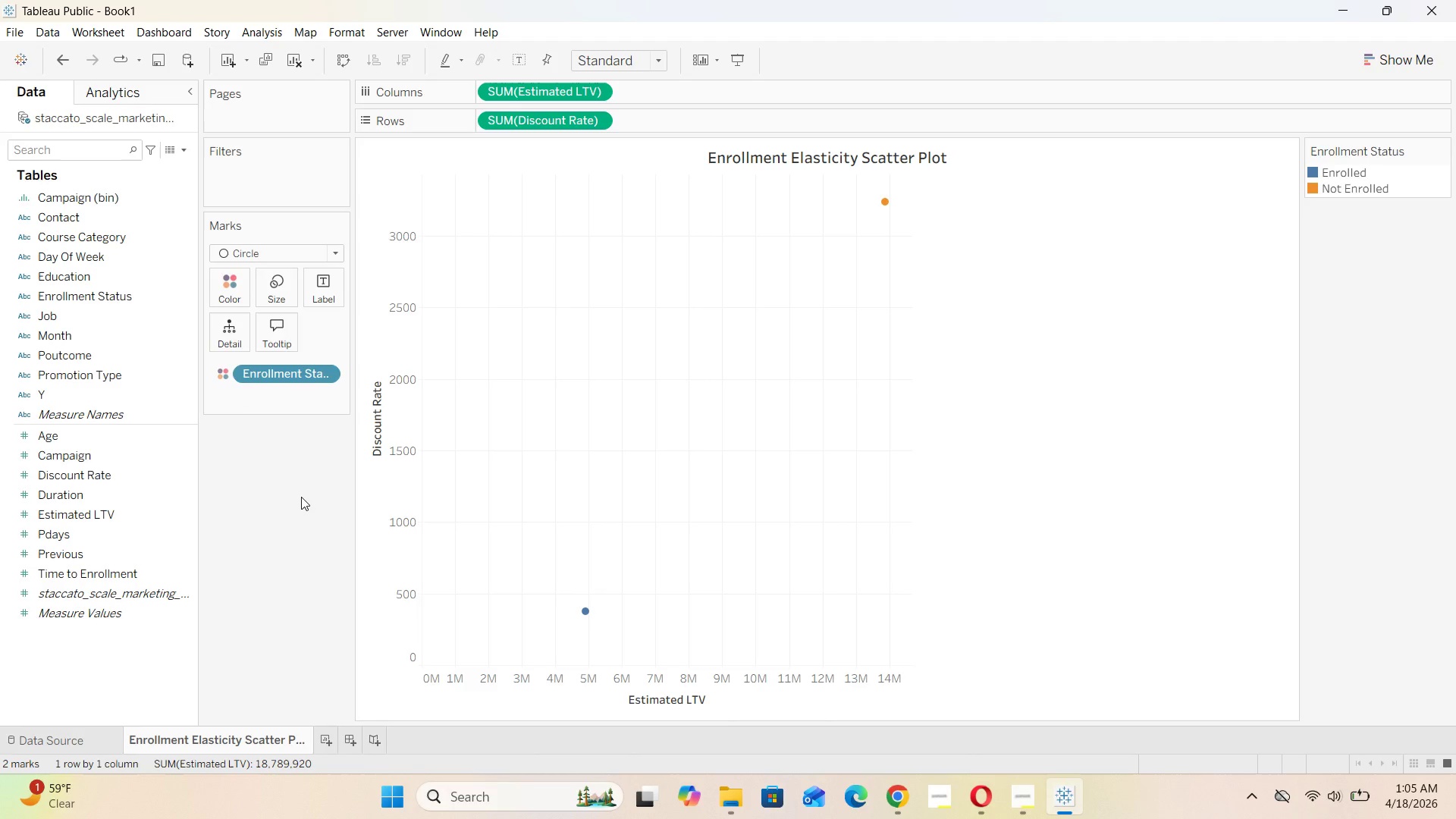 
wait(13.83)
 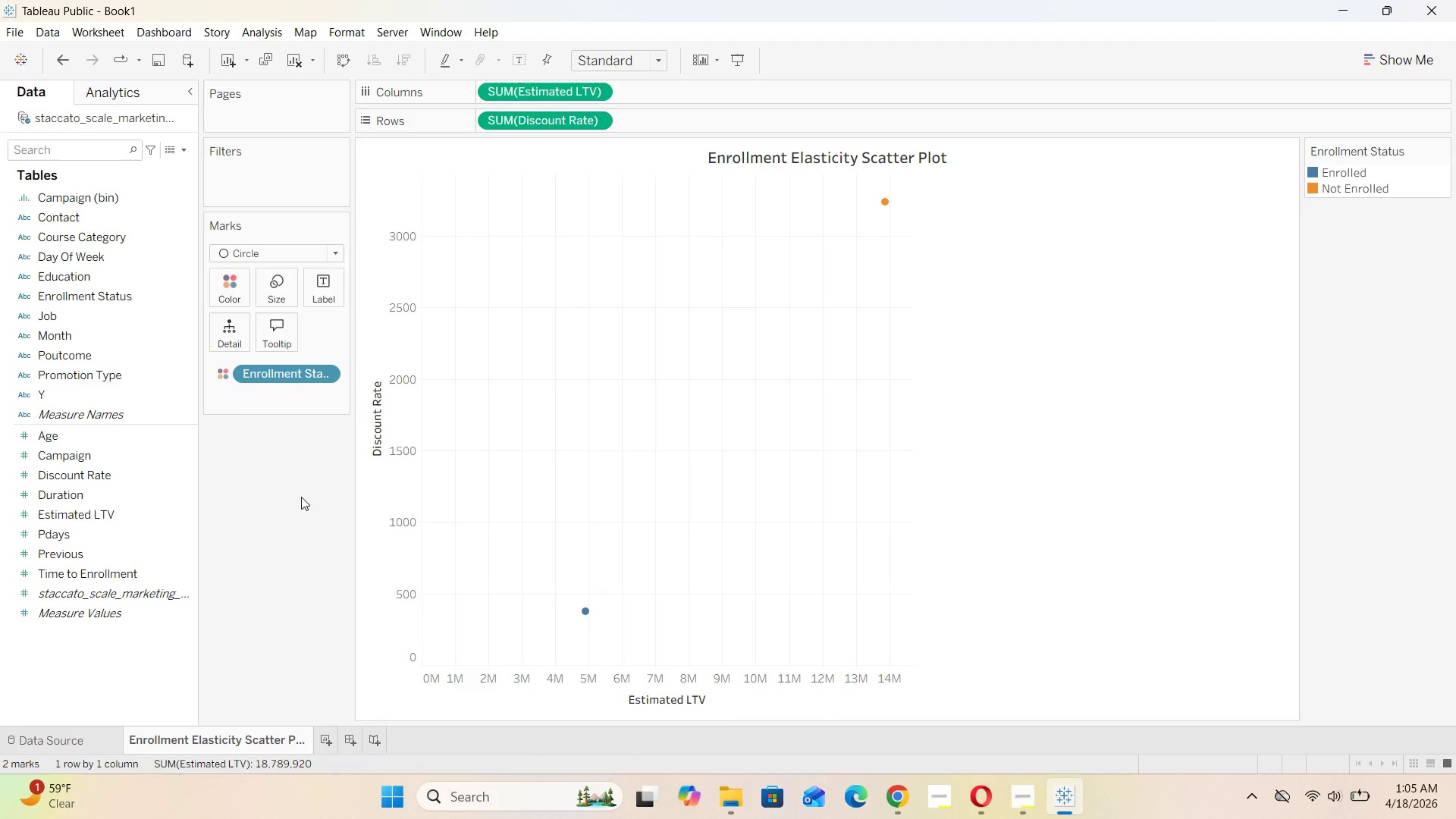 
left_click_drag(start_coordinate=[77, 371], to_coordinate=[217, 325])
 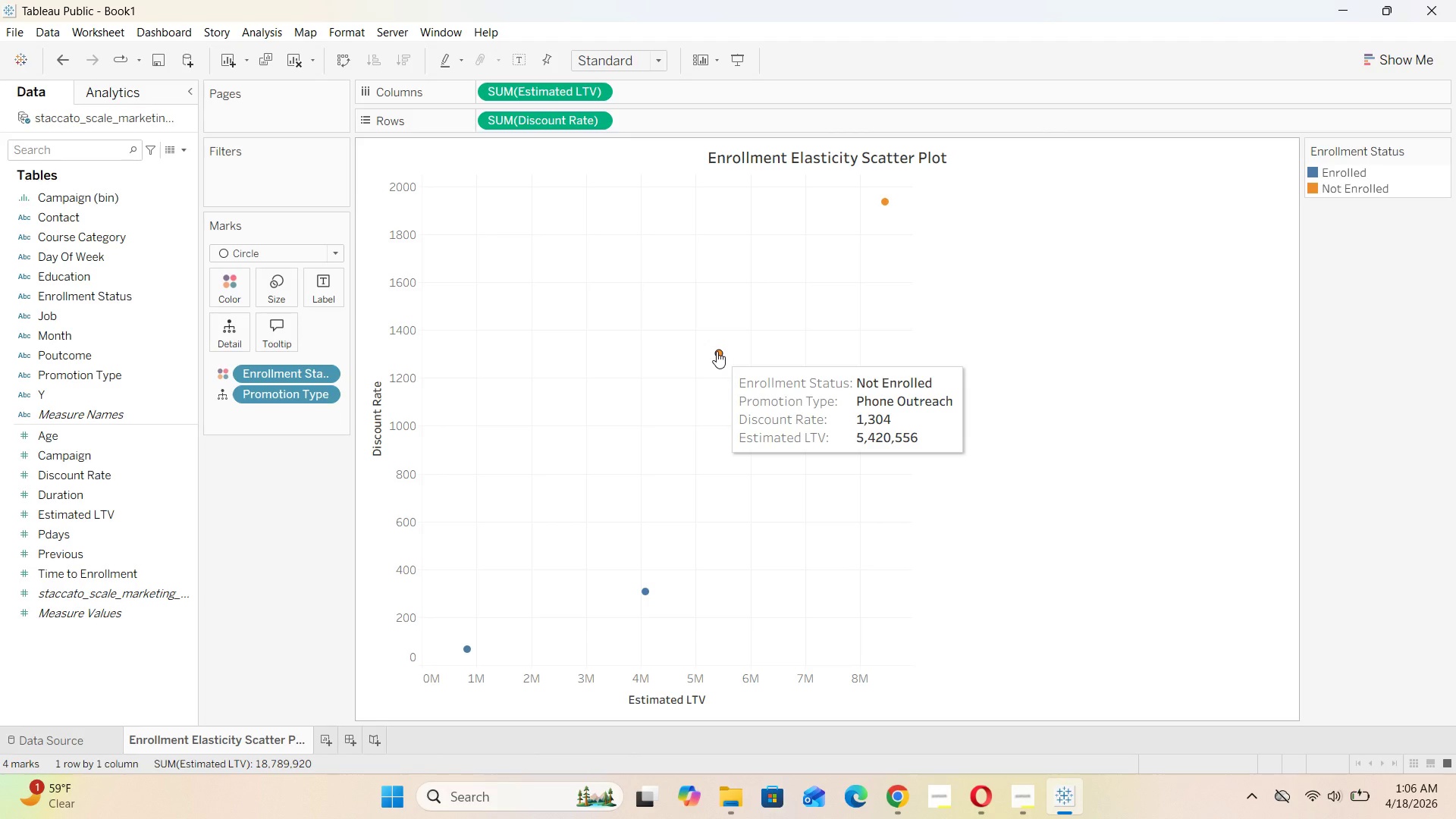 
wait(32.94)
 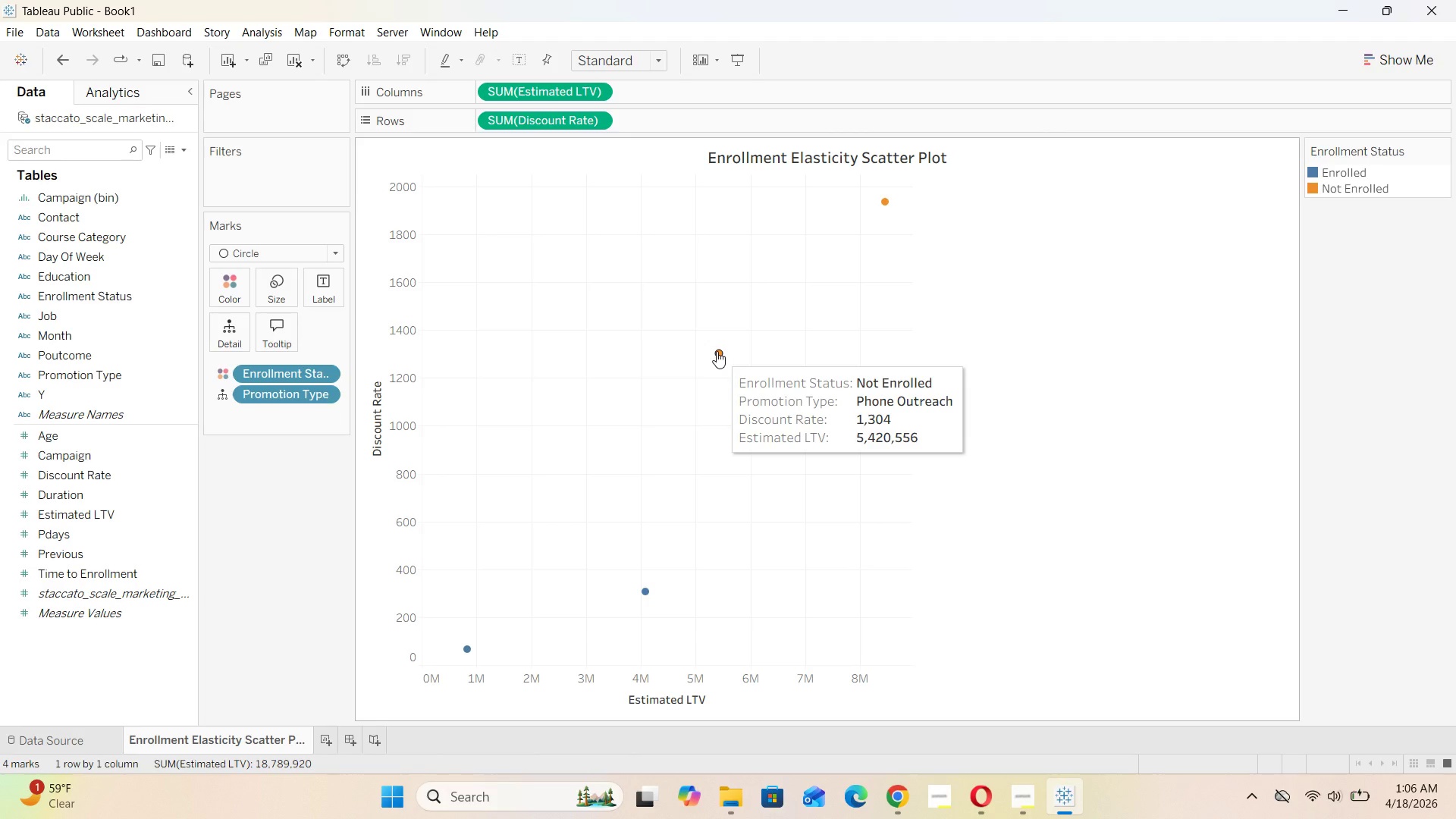 
left_click_drag(start_coordinate=[105, 241], to_coordinate=[285, 339])
 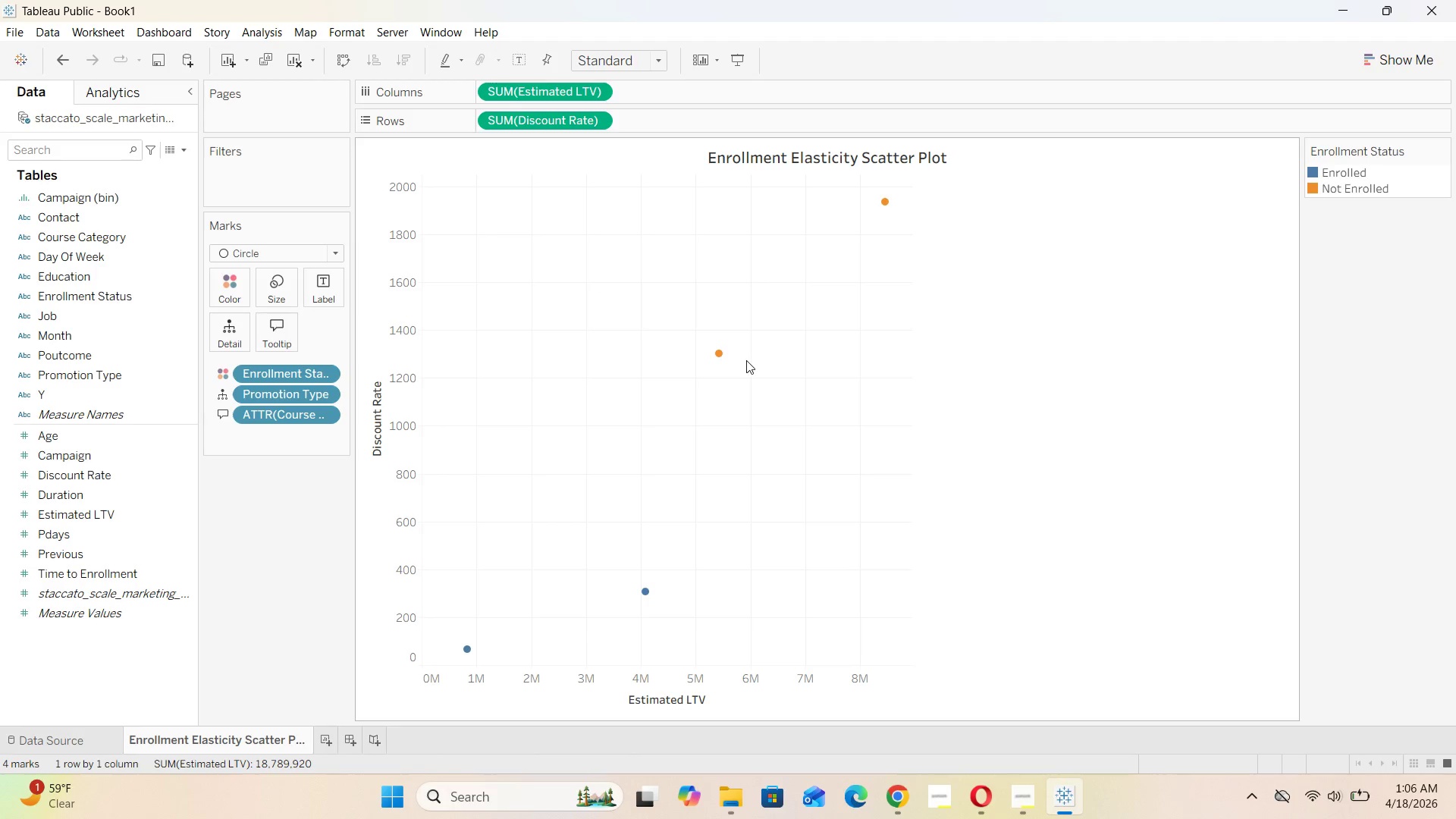 
mouse_move([708, 353])
 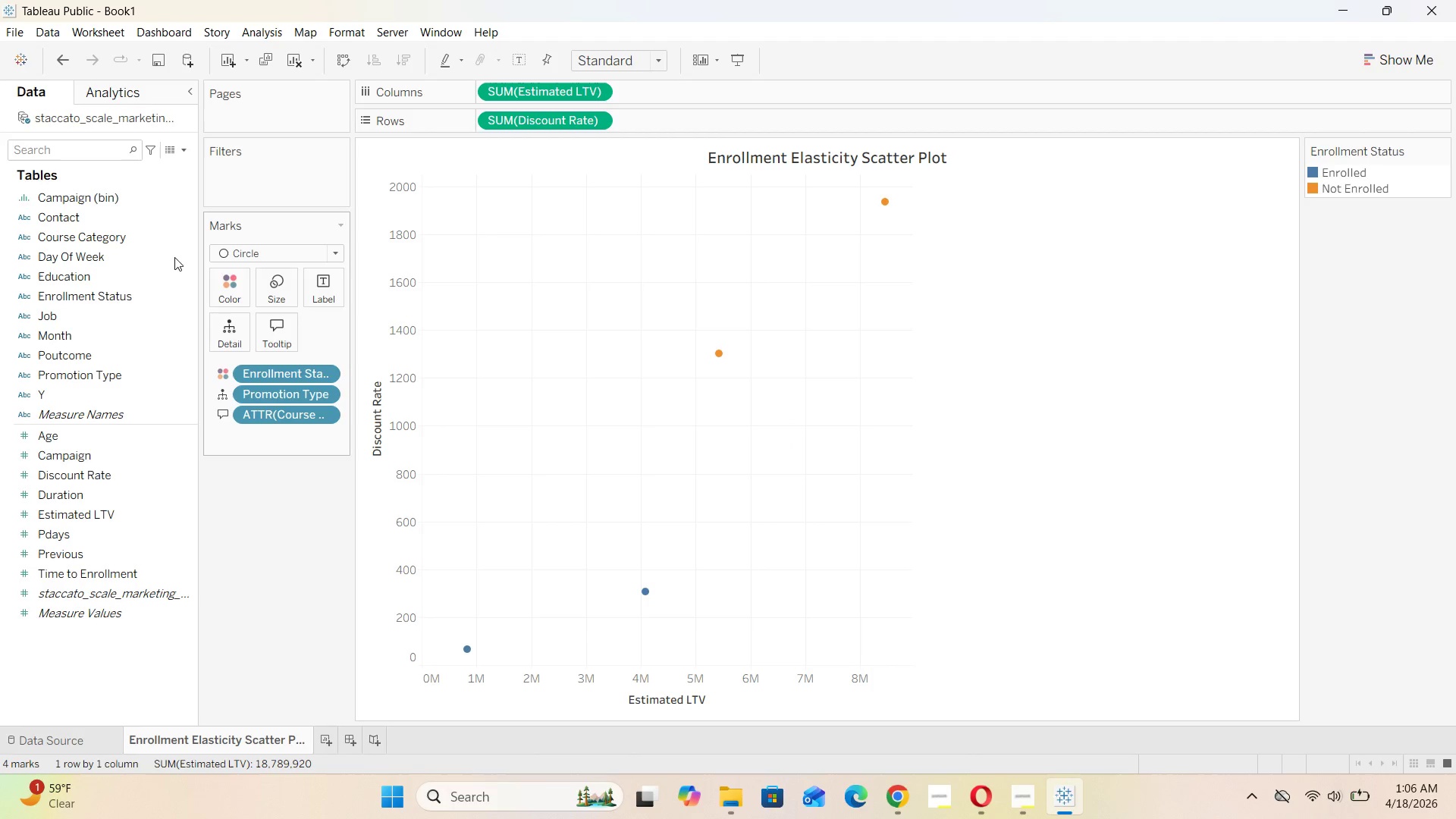 
left_click([64, 59])
 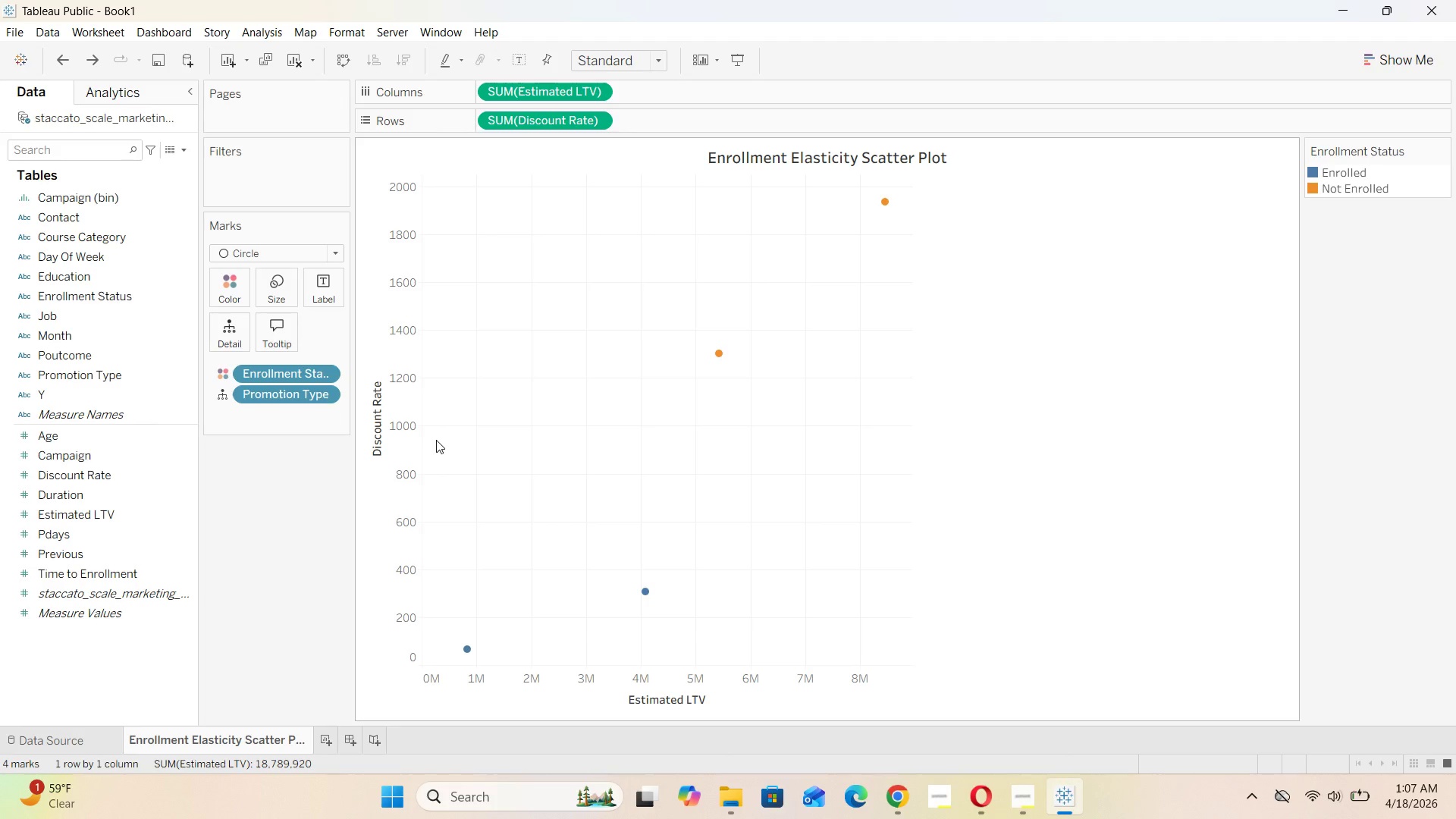 
wait(18.56)
 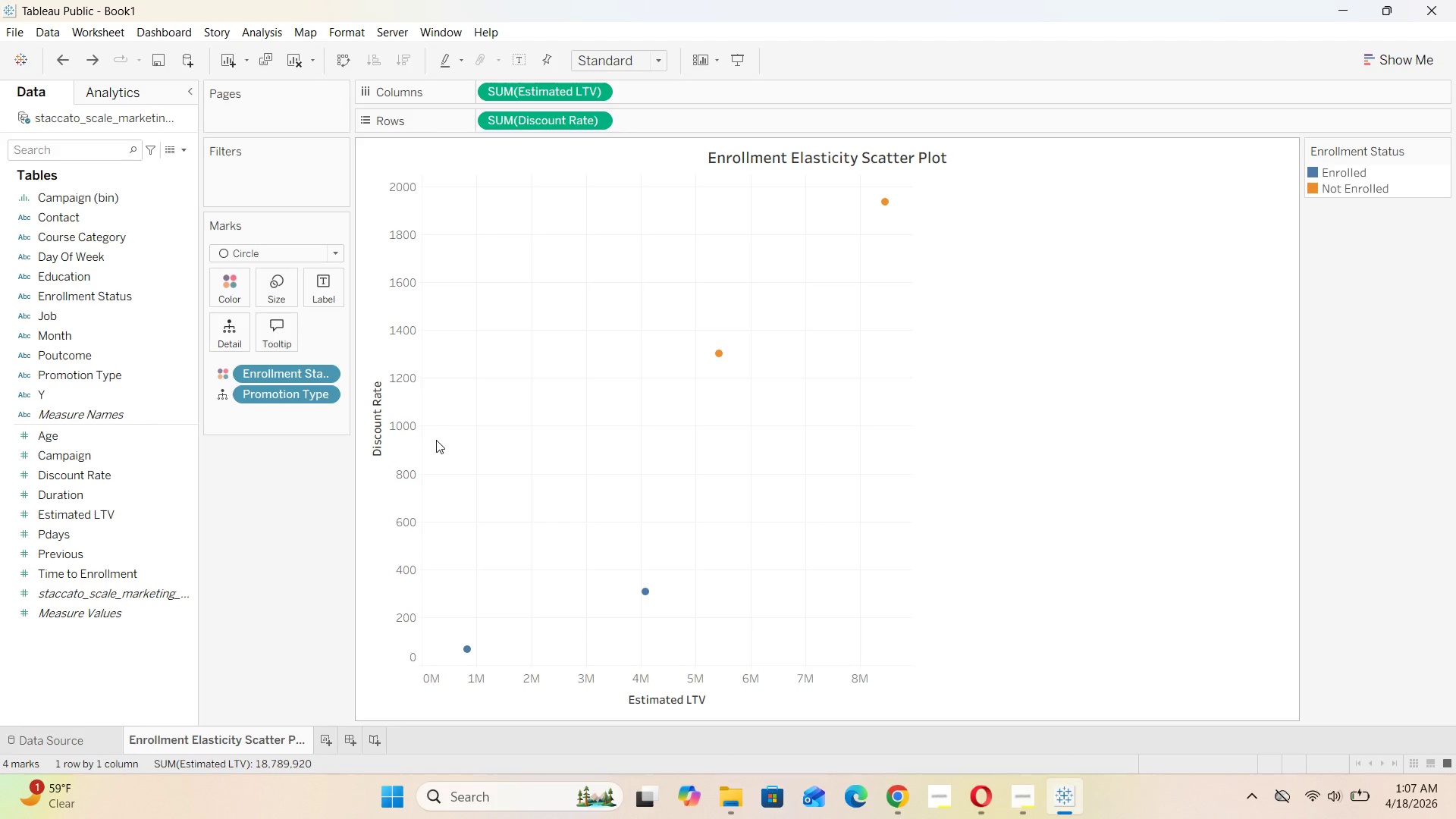 
left_click([1325, 783])
 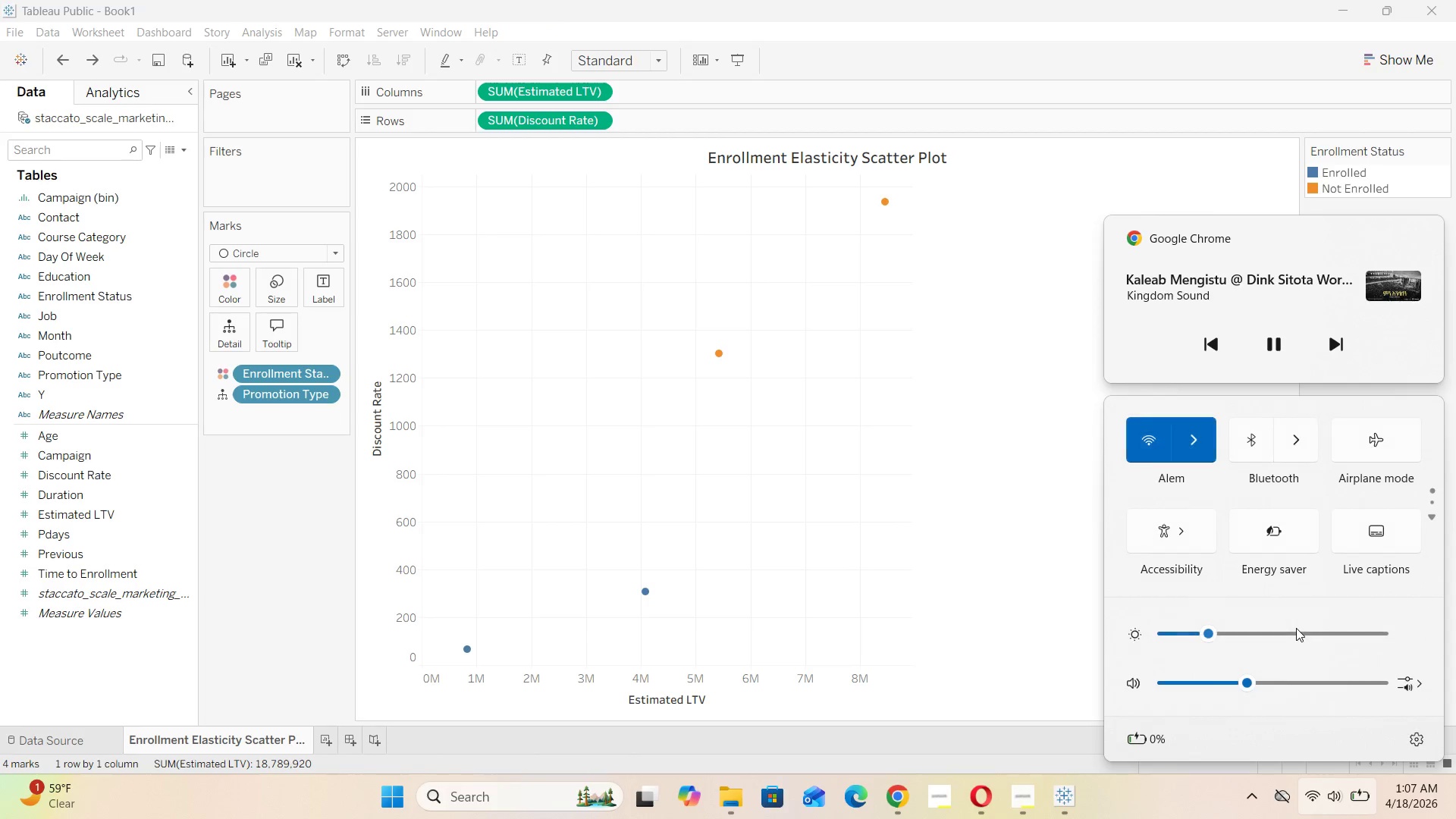 
left_click([1296, 628])
 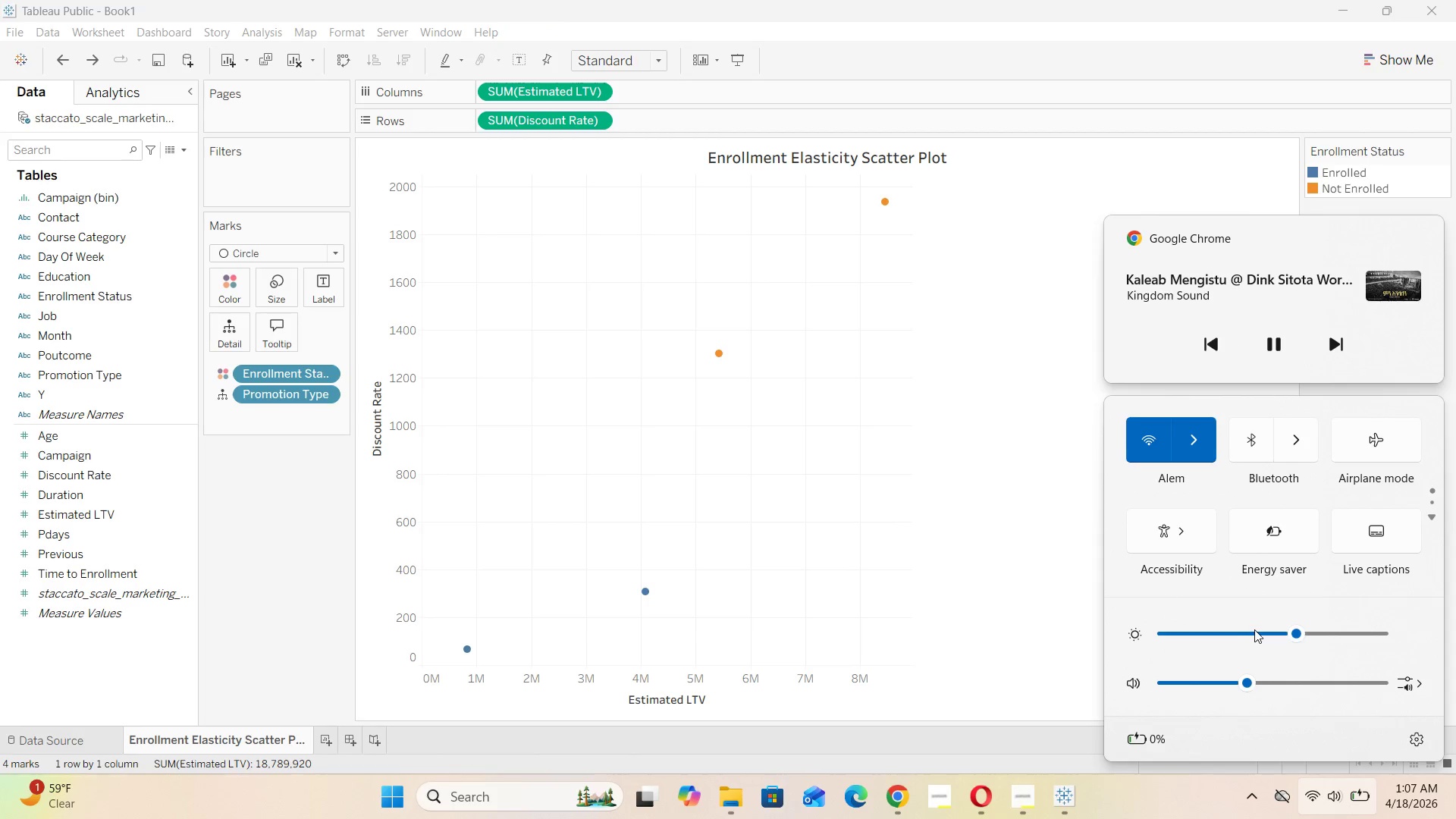 
left_click([1254, 629])
 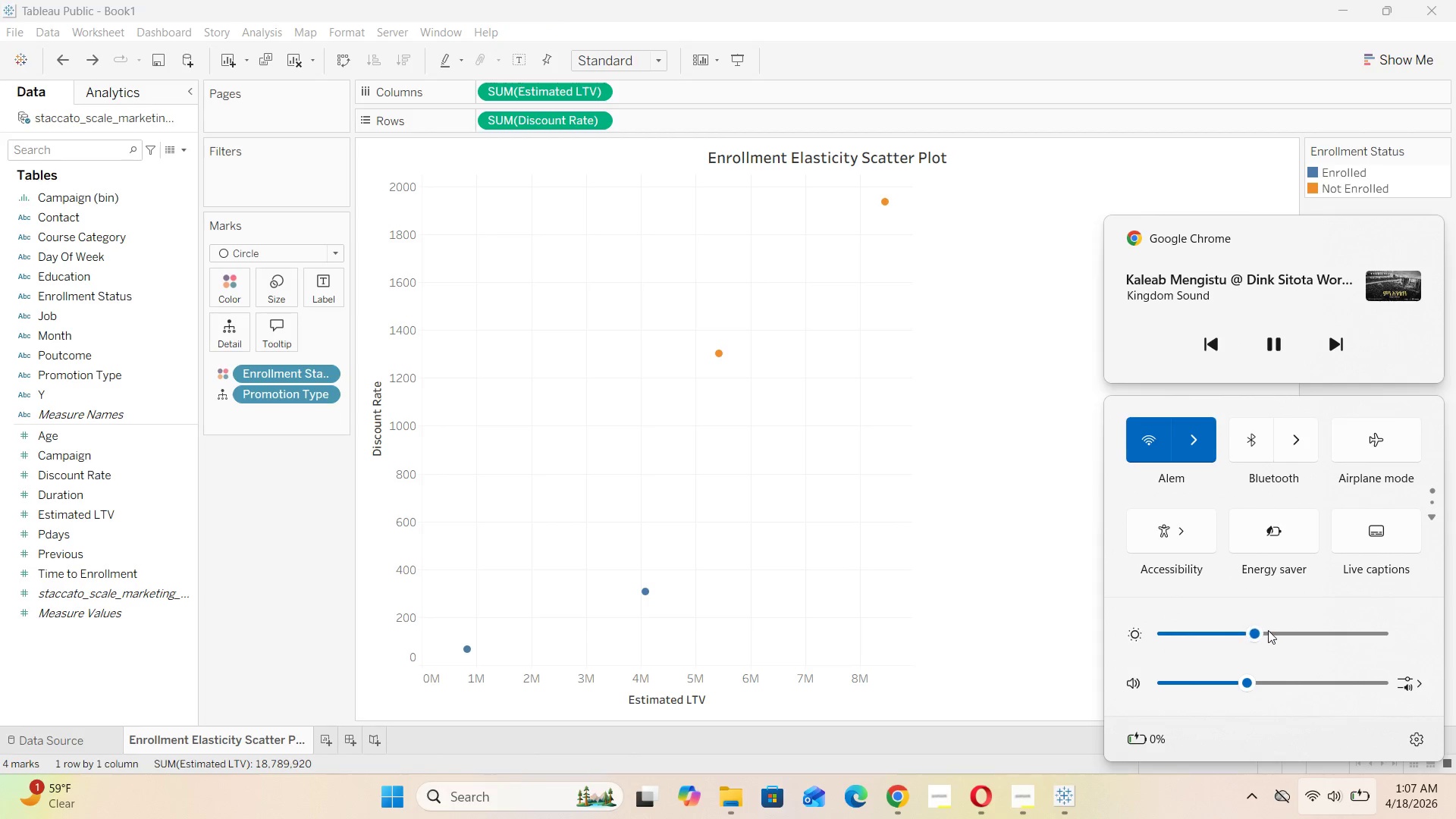 
left_click([1268, 630])
 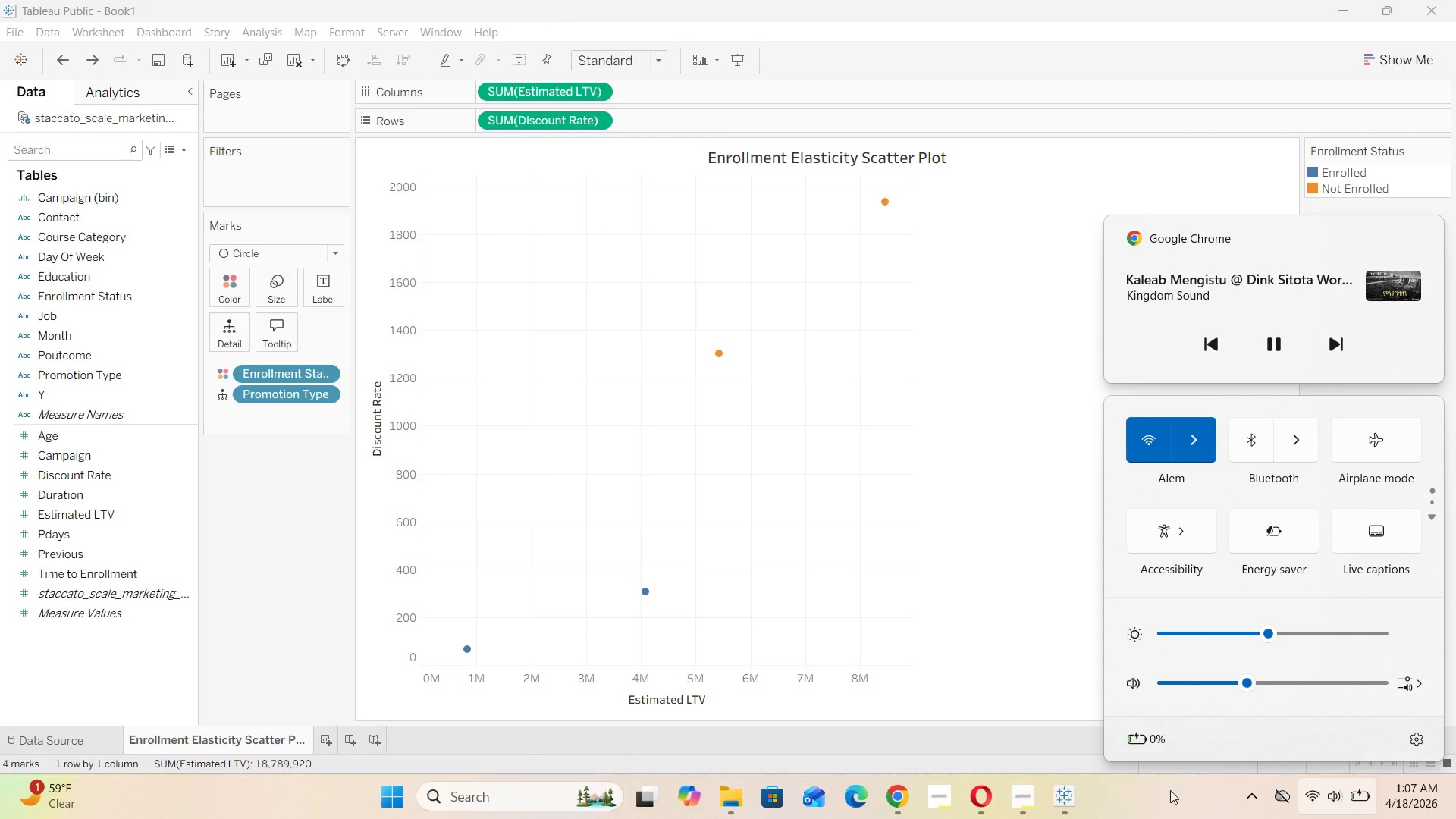 
left_click([1159, 814])
 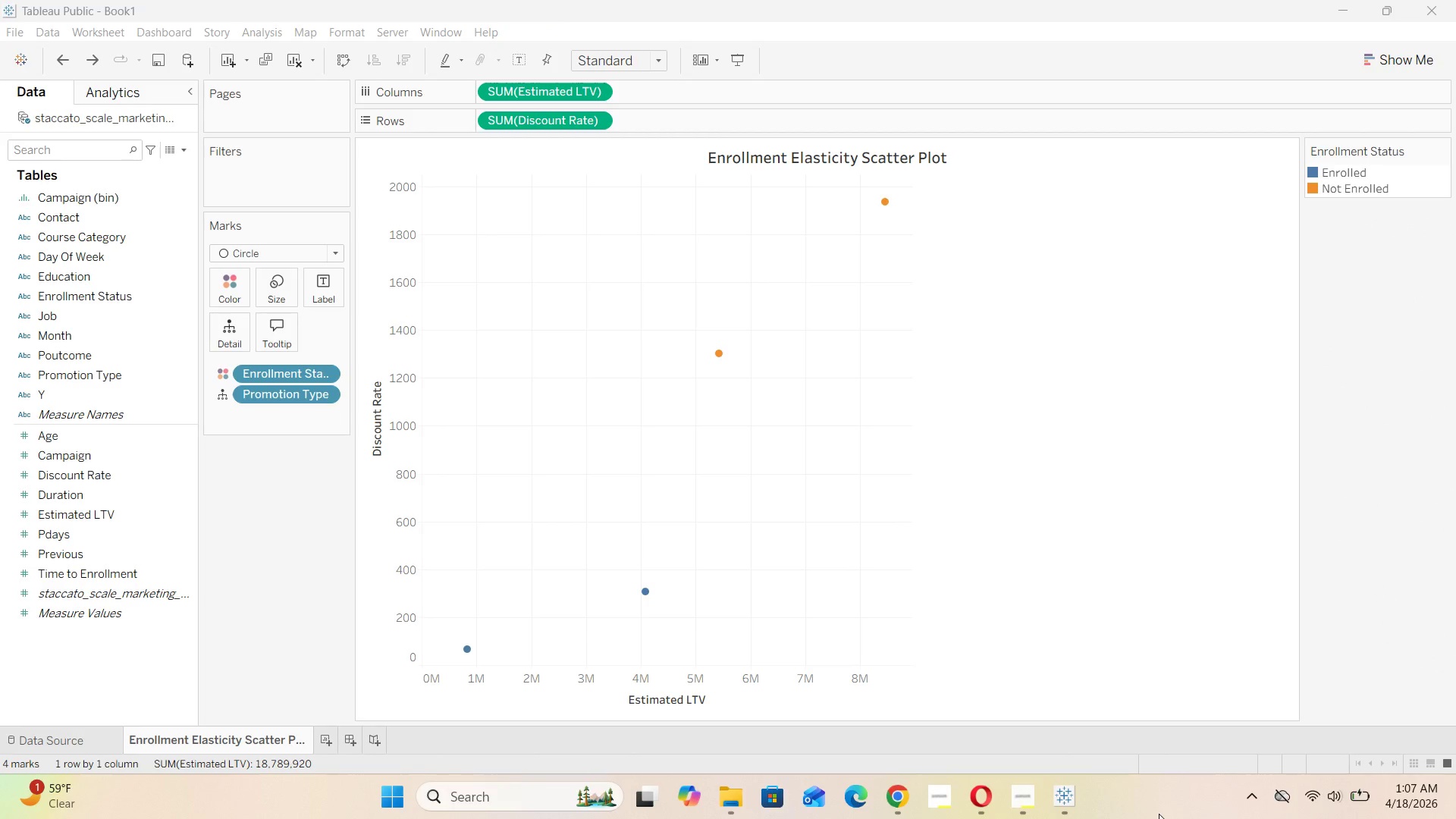 
wait(6.36)
 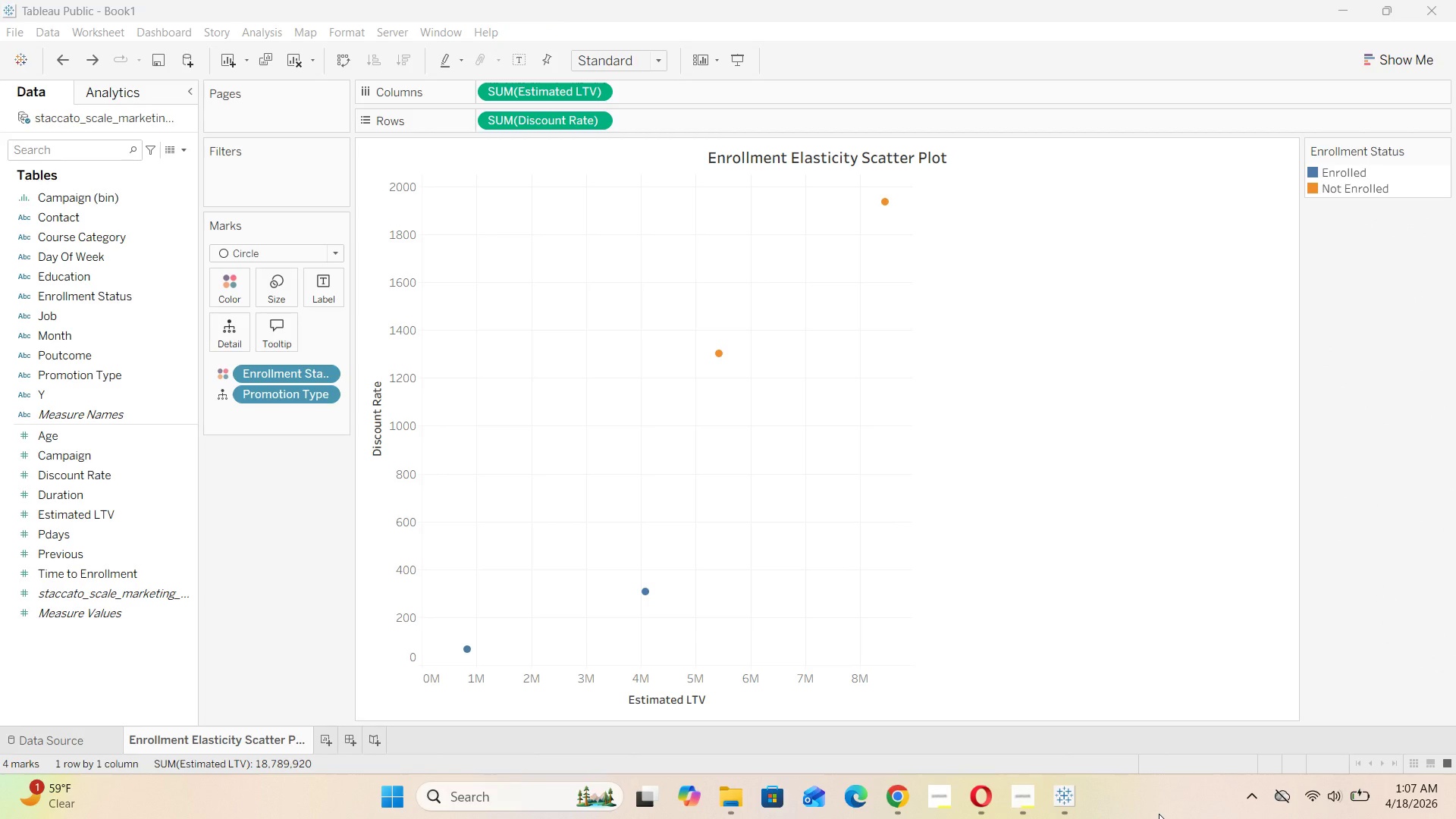 
left_click([1015, 807])